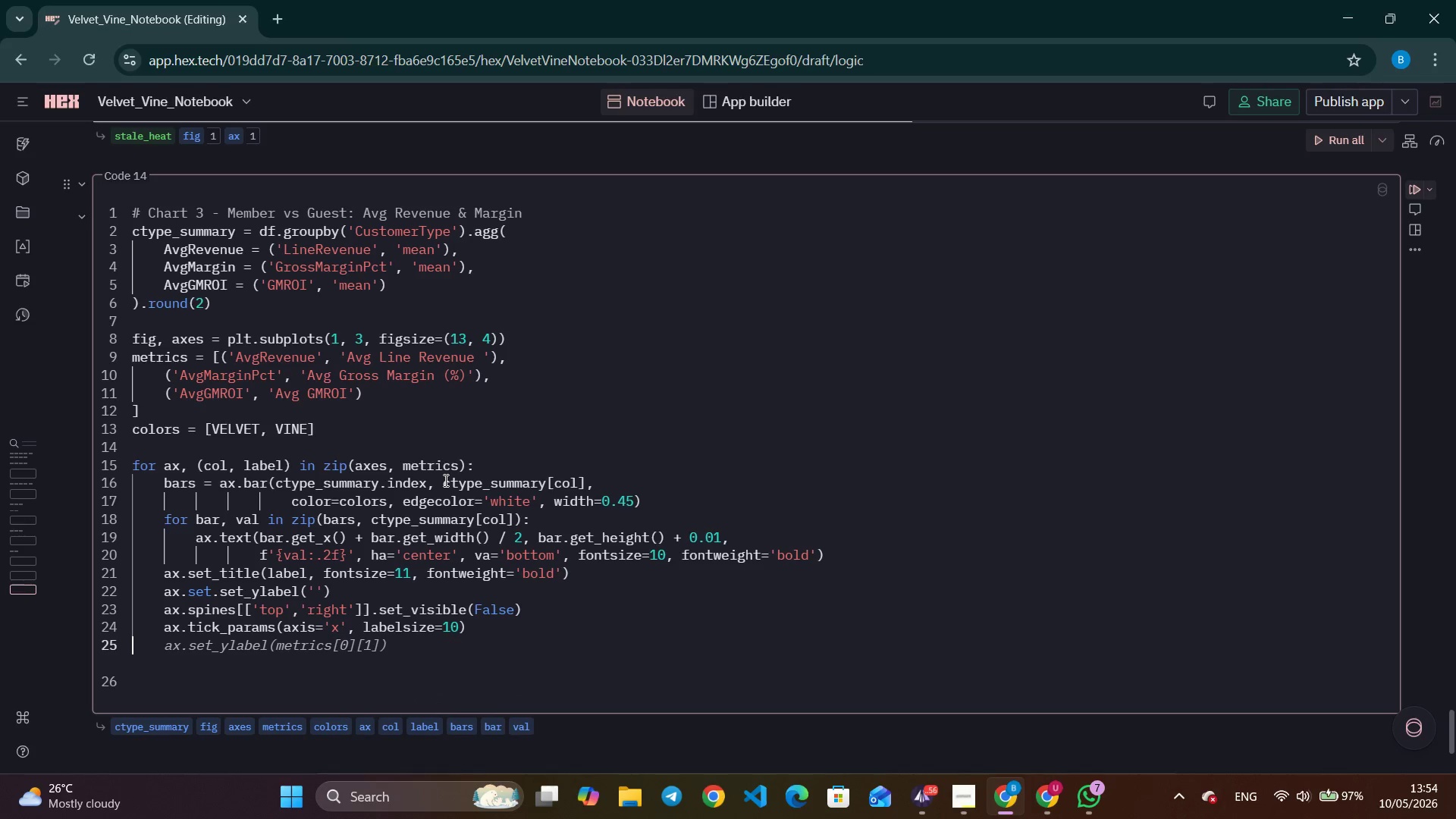 
key(Enter)
 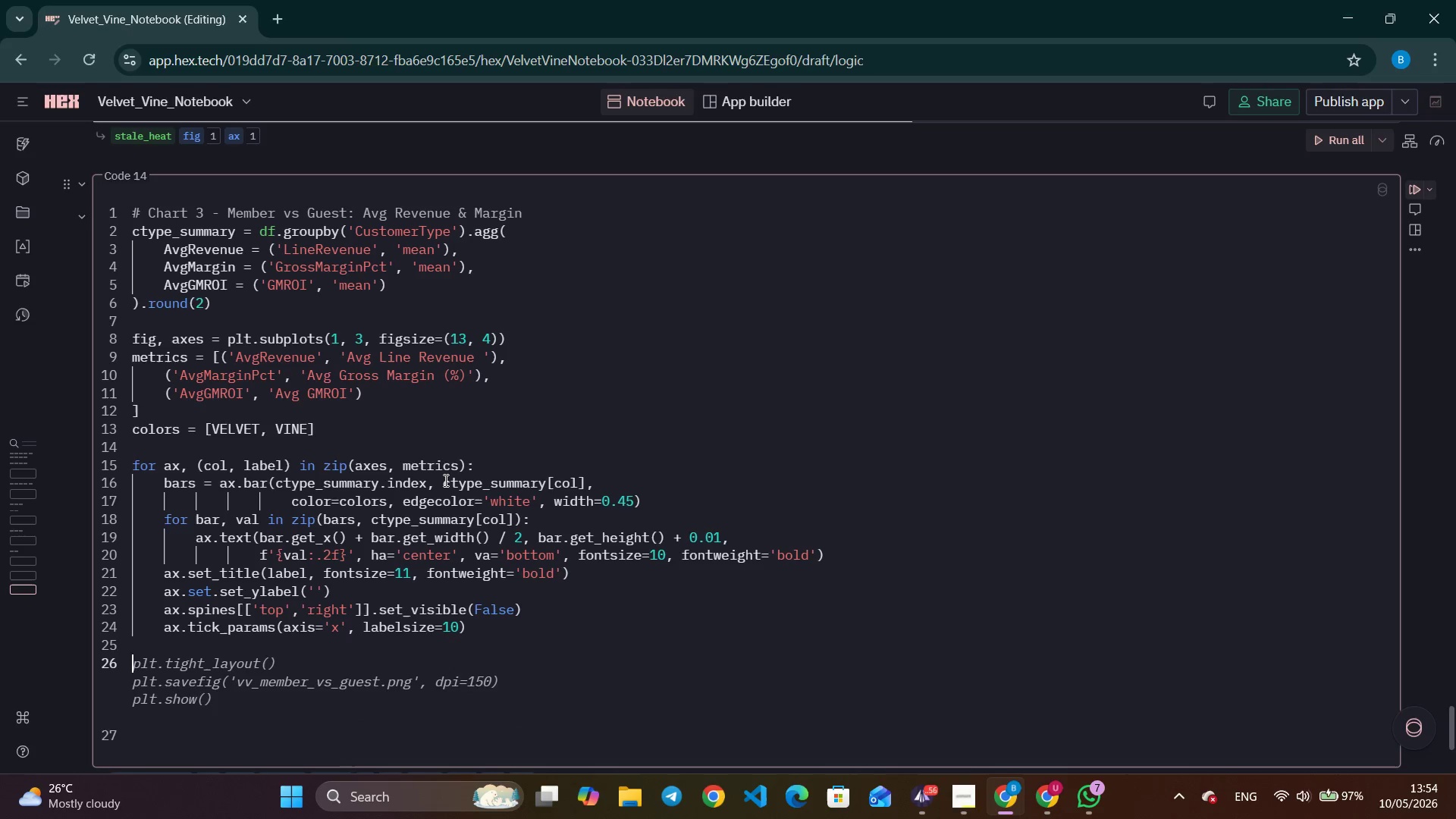 
type(plt.)
key(Backspace)
key(Backspace)
key(Backspace)
key(Backspace)
type(fig, )
key(Backspace)
key(Backspace)
type(/)
key(Backspace)
type(.suptit)
 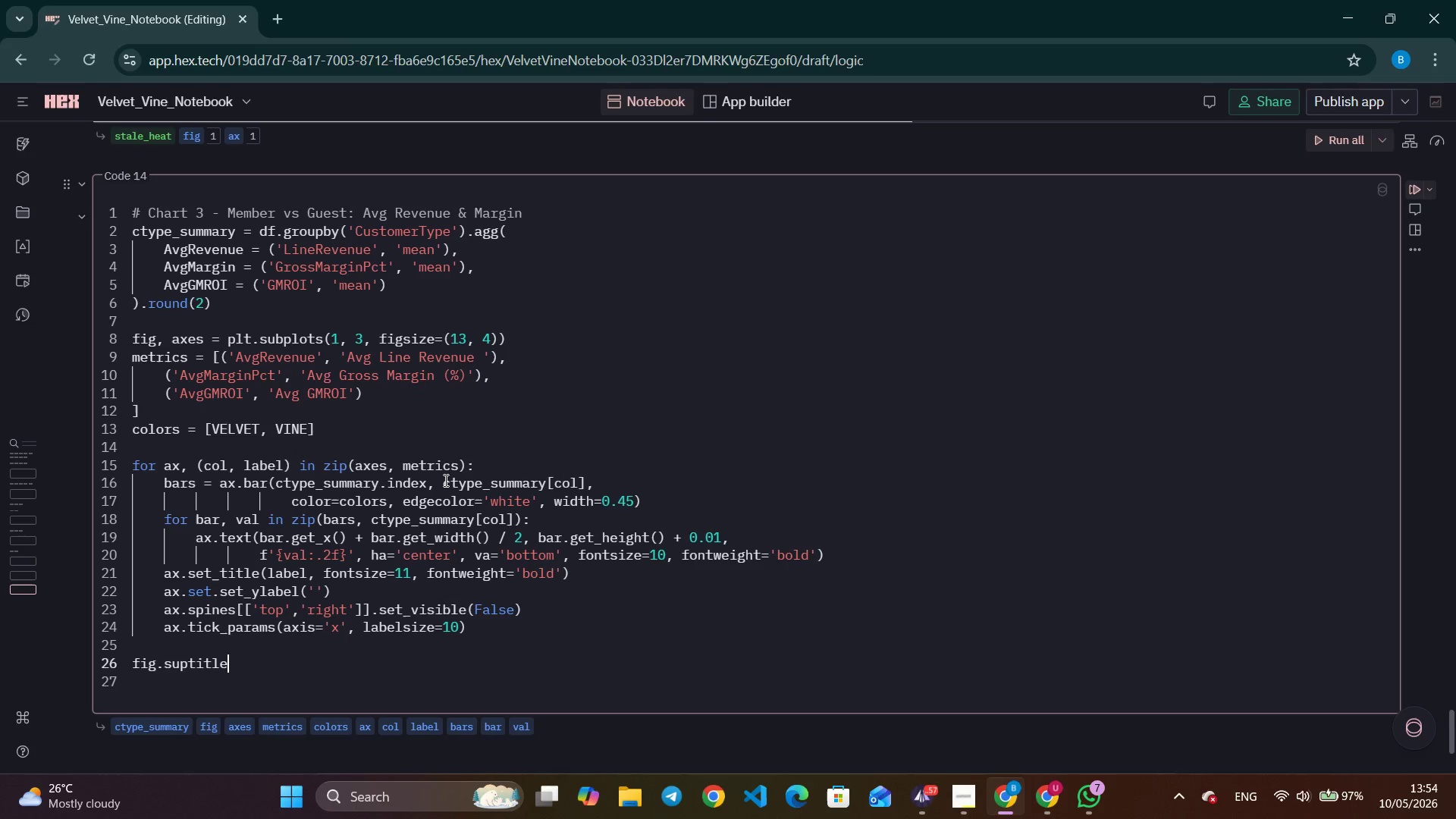 
key(Enter)
 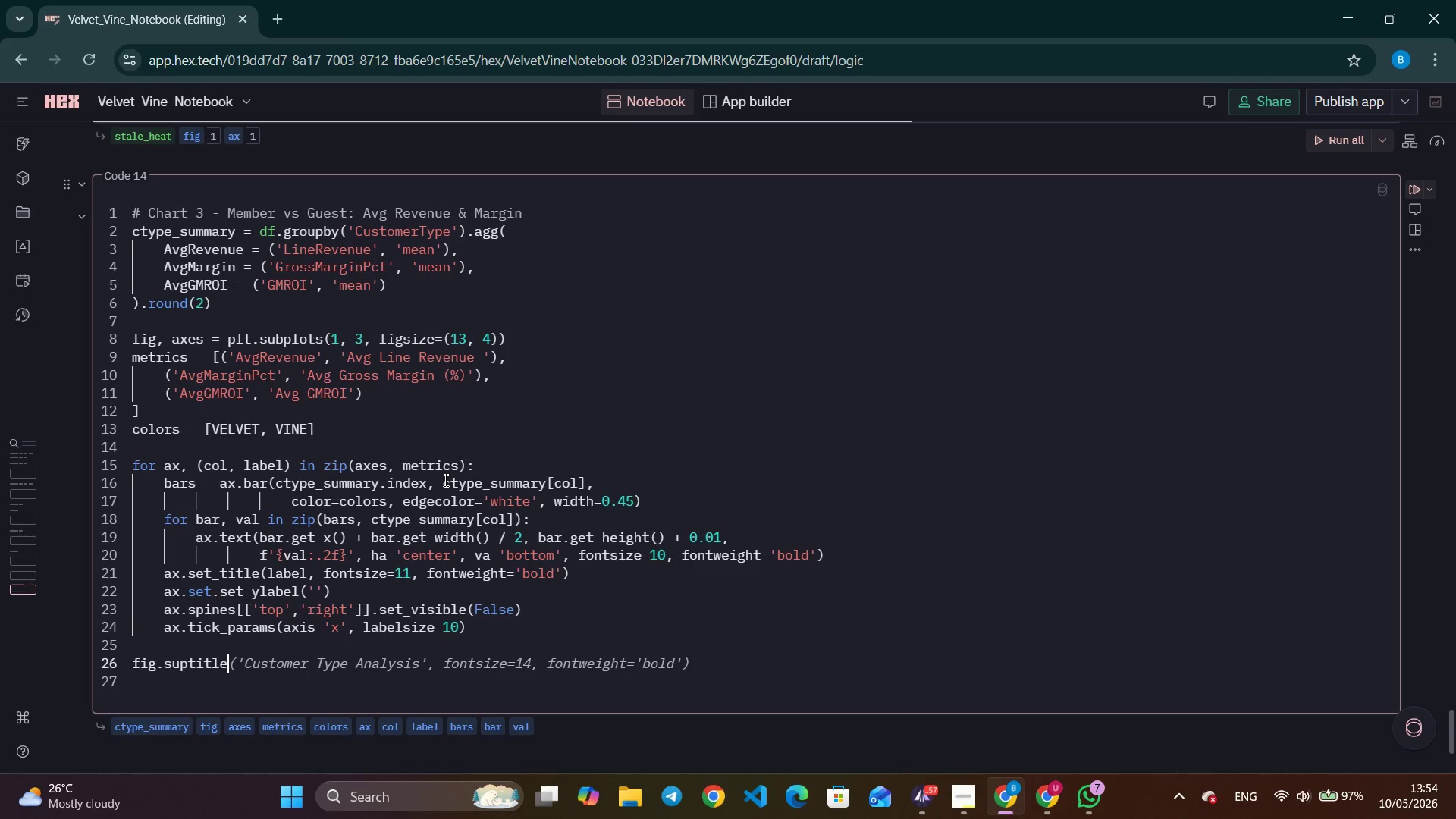 
type(('Member vbs)
key(Backspace)
key(Backspace)
type(s Guest - Liquidity & Margin Compars)
key(Backspace)
type(ison)
 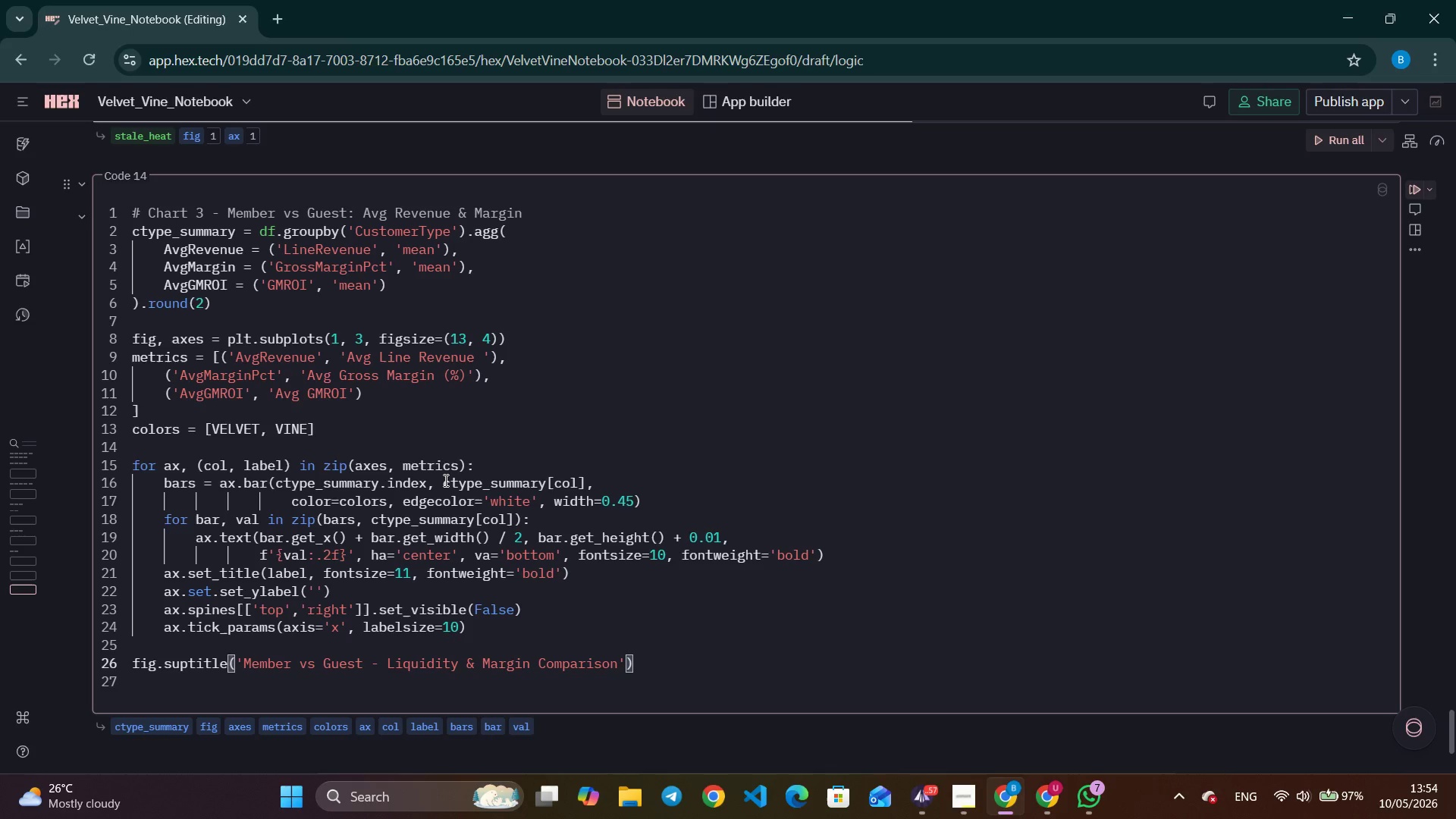 
key(ArrowRight)
 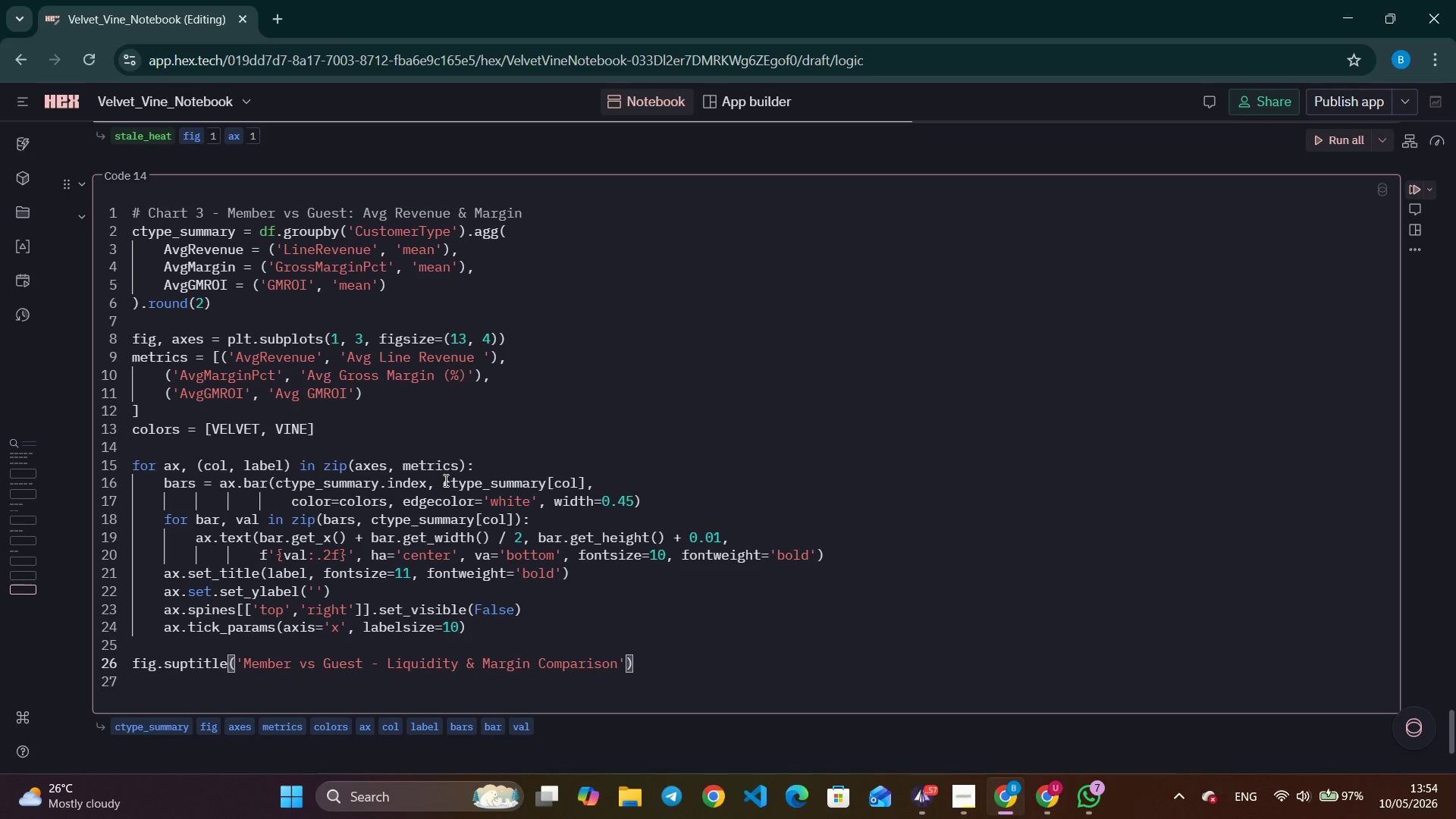 
key(Comma)
 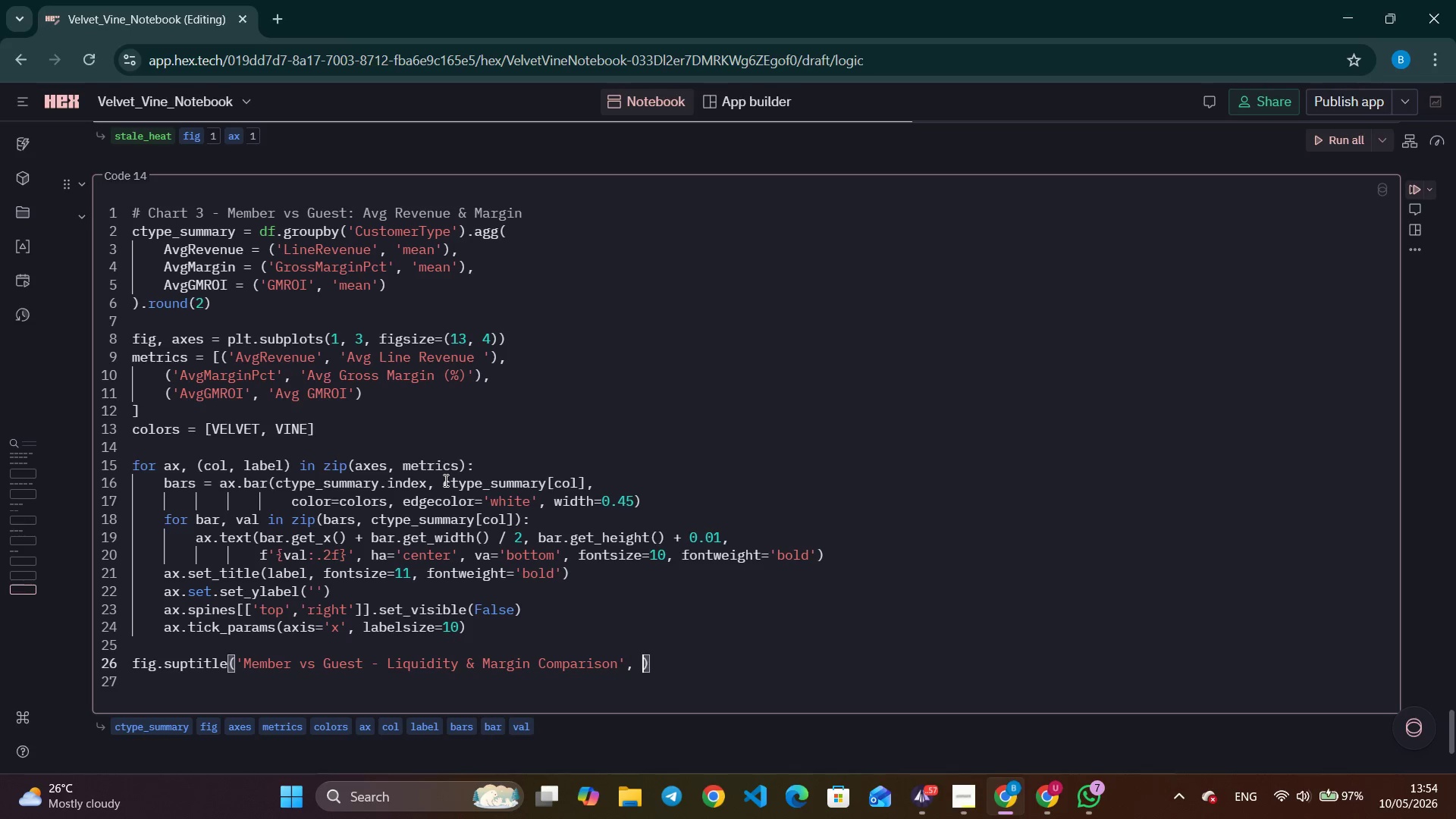 
key(Space)
 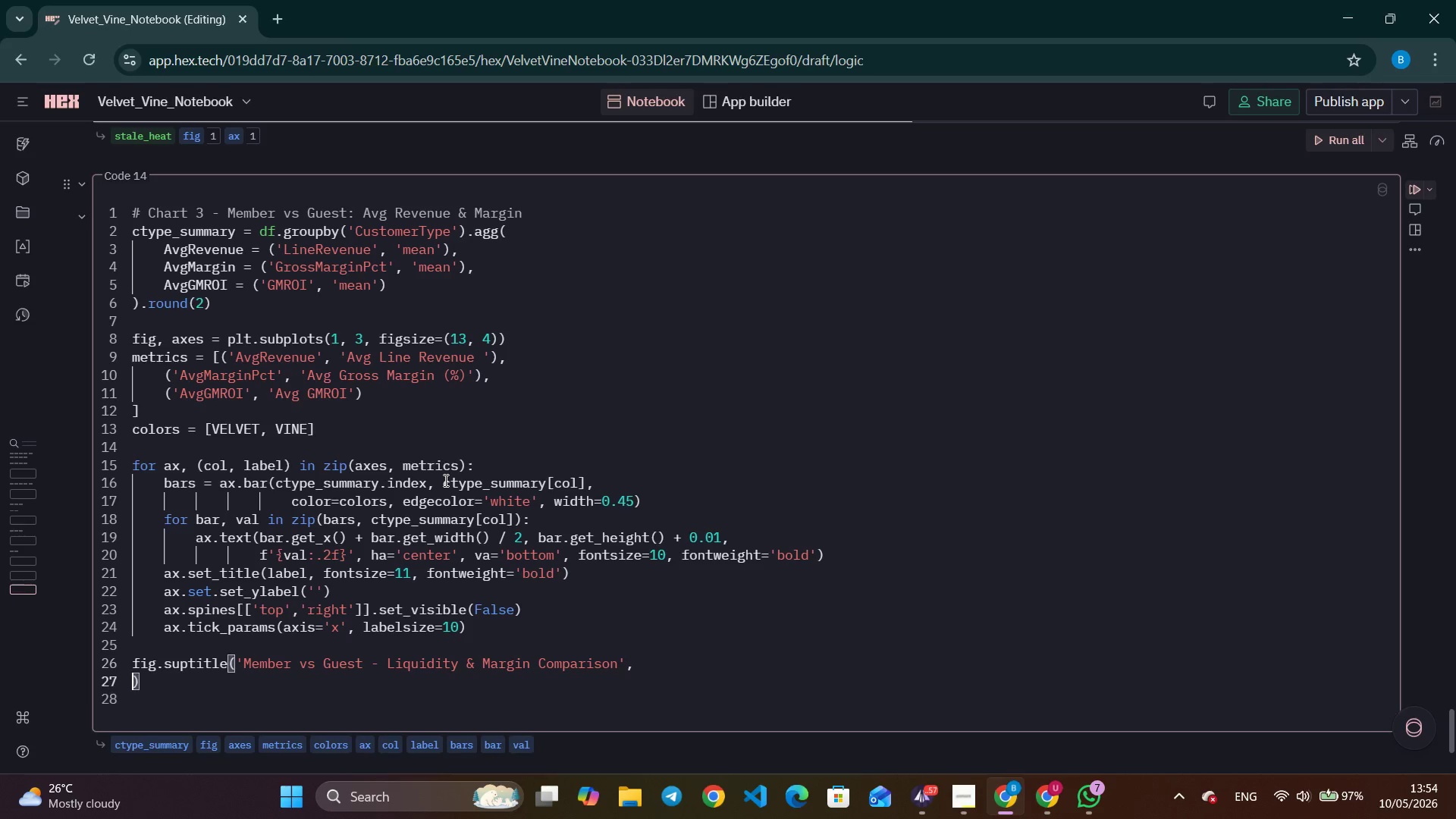 
key(Enter)
 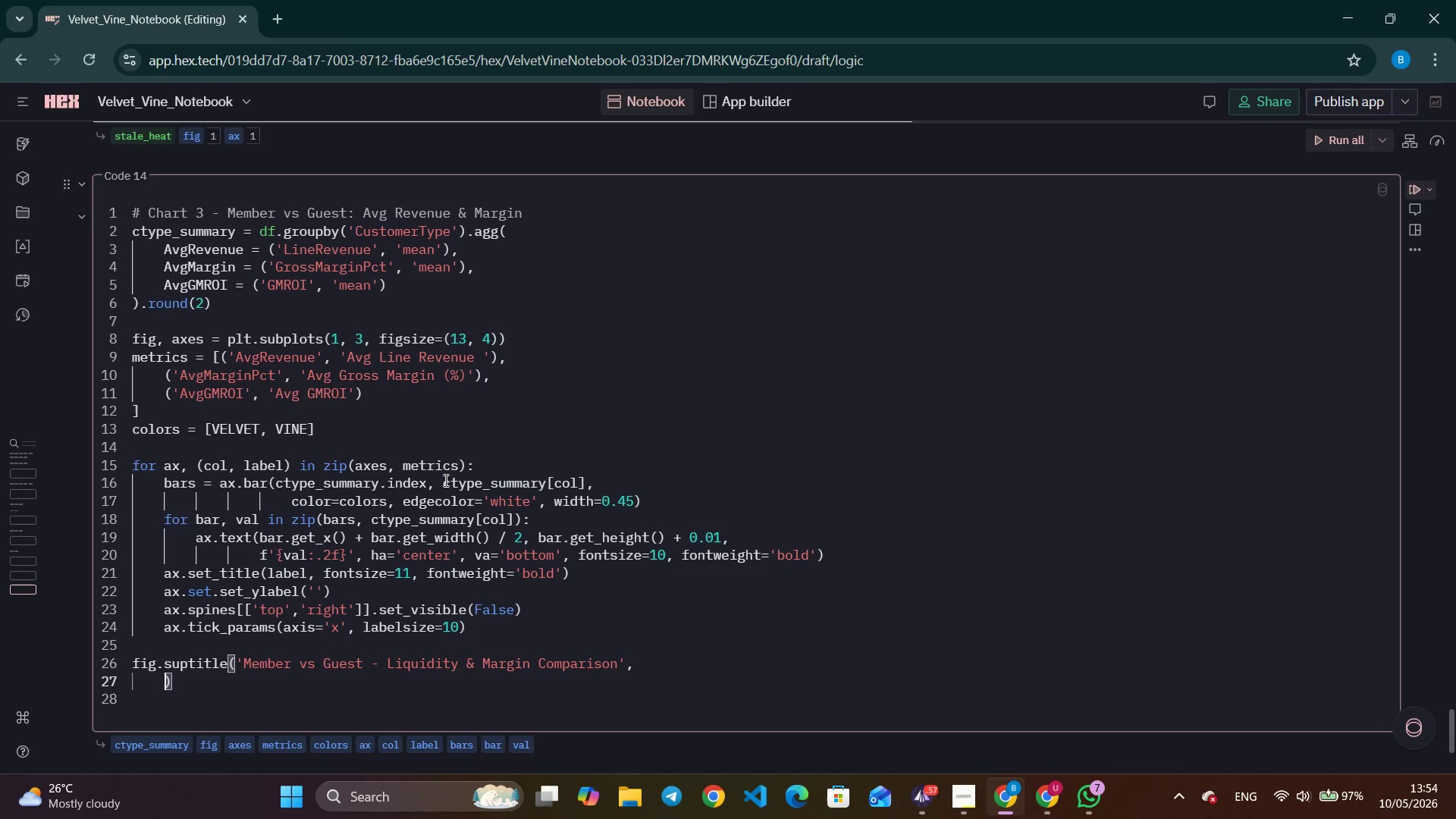 
key(Tab)
key(Tab)
key(Tab)
key(Tab)
type(fontsize=12, go)
key(Backspace)
key(Backspace)
type(fontweight)
 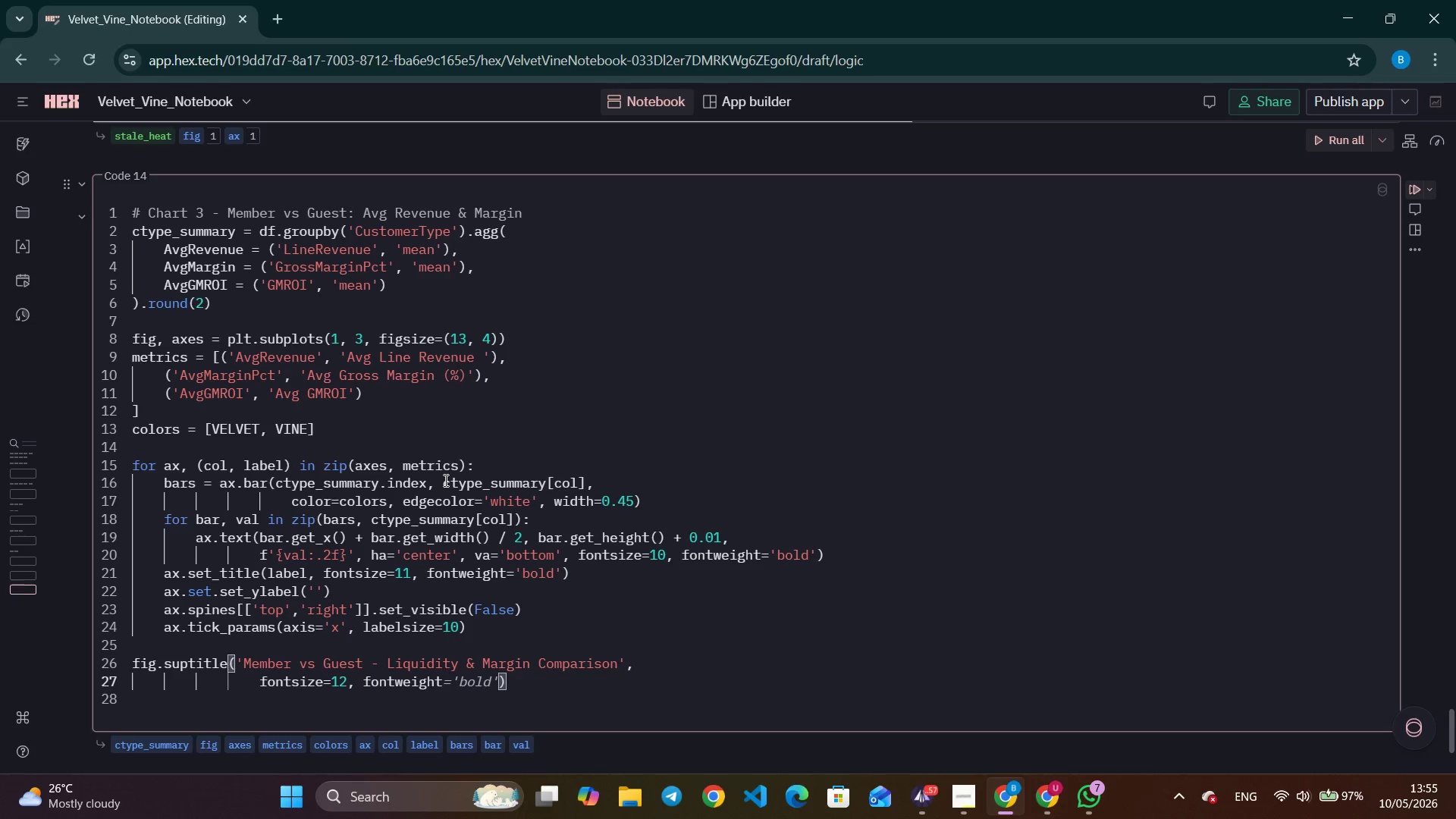 
key(Control+ArrowRight)
 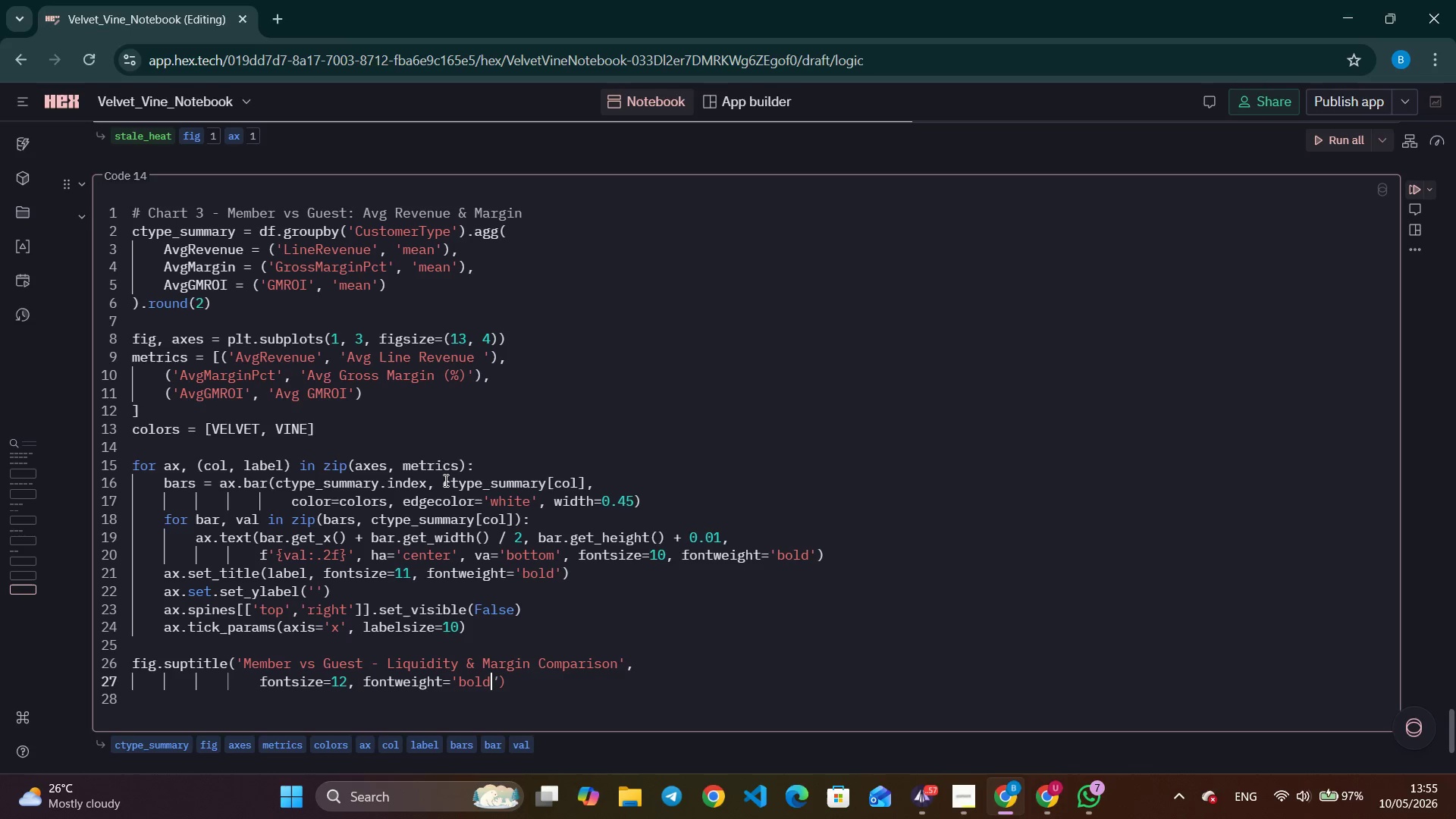 
key(Control+ArrowRight)
 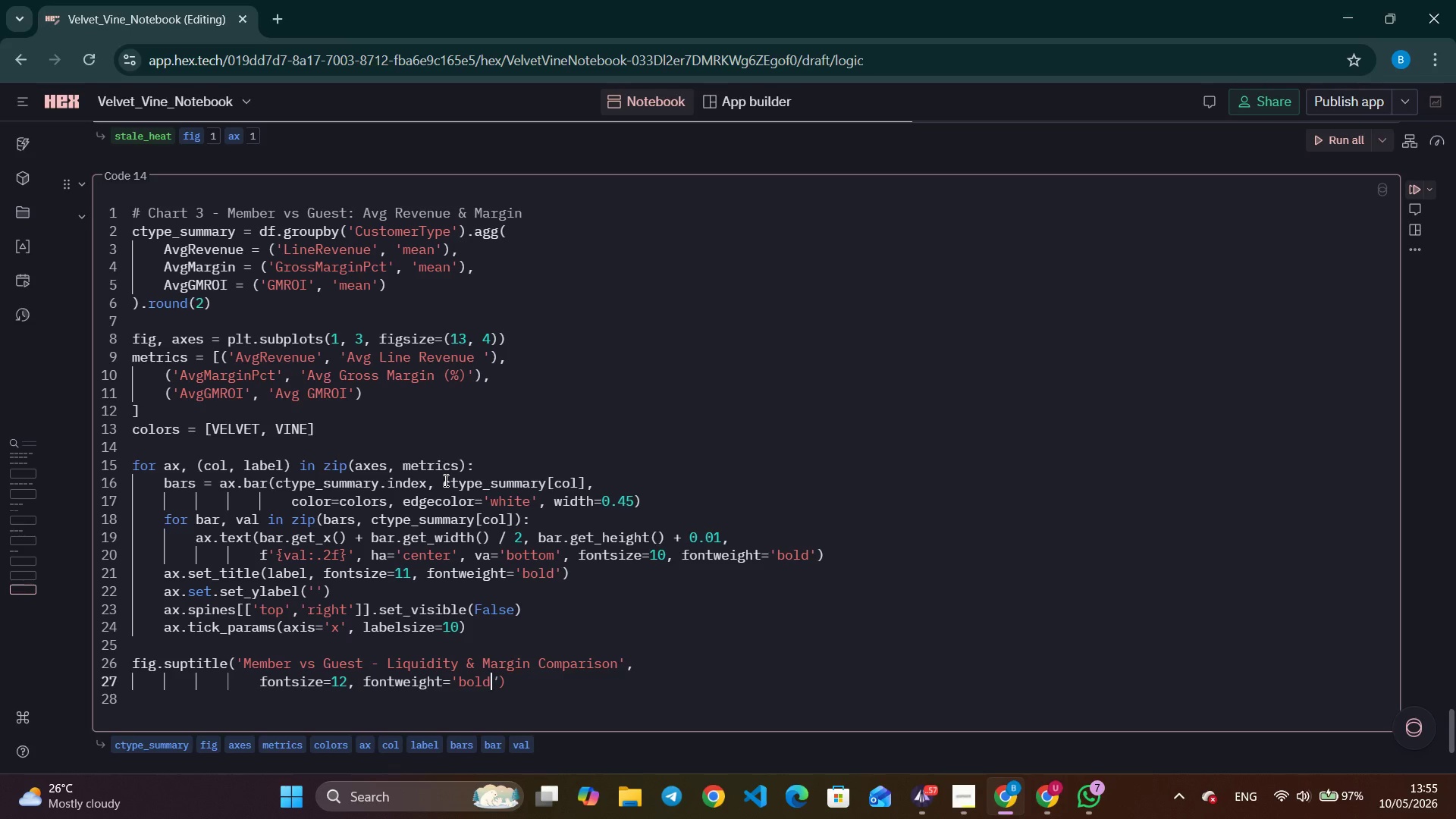 
key(Control+ControlLeft)
 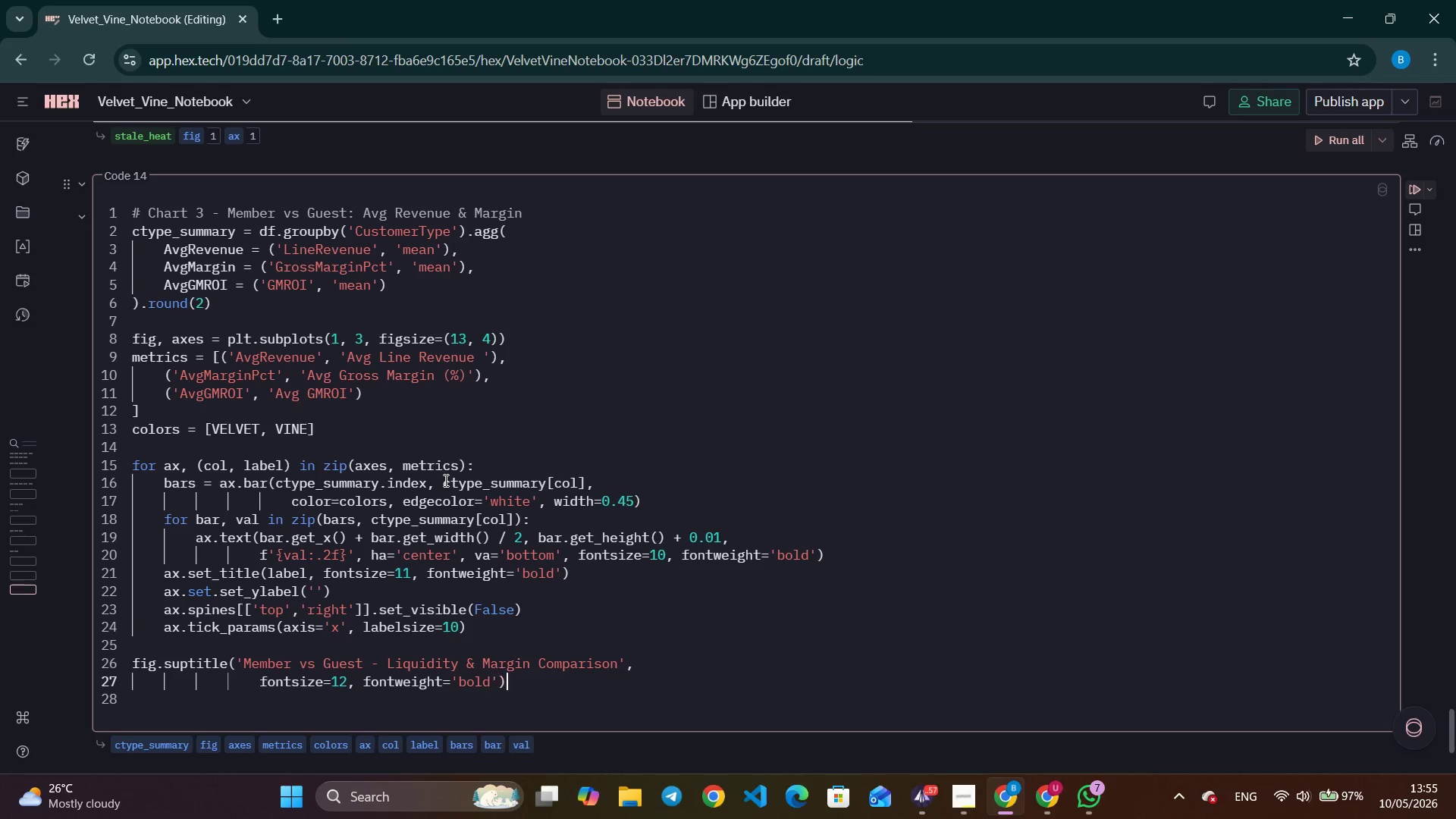 
key(Control+ArrowRight)
 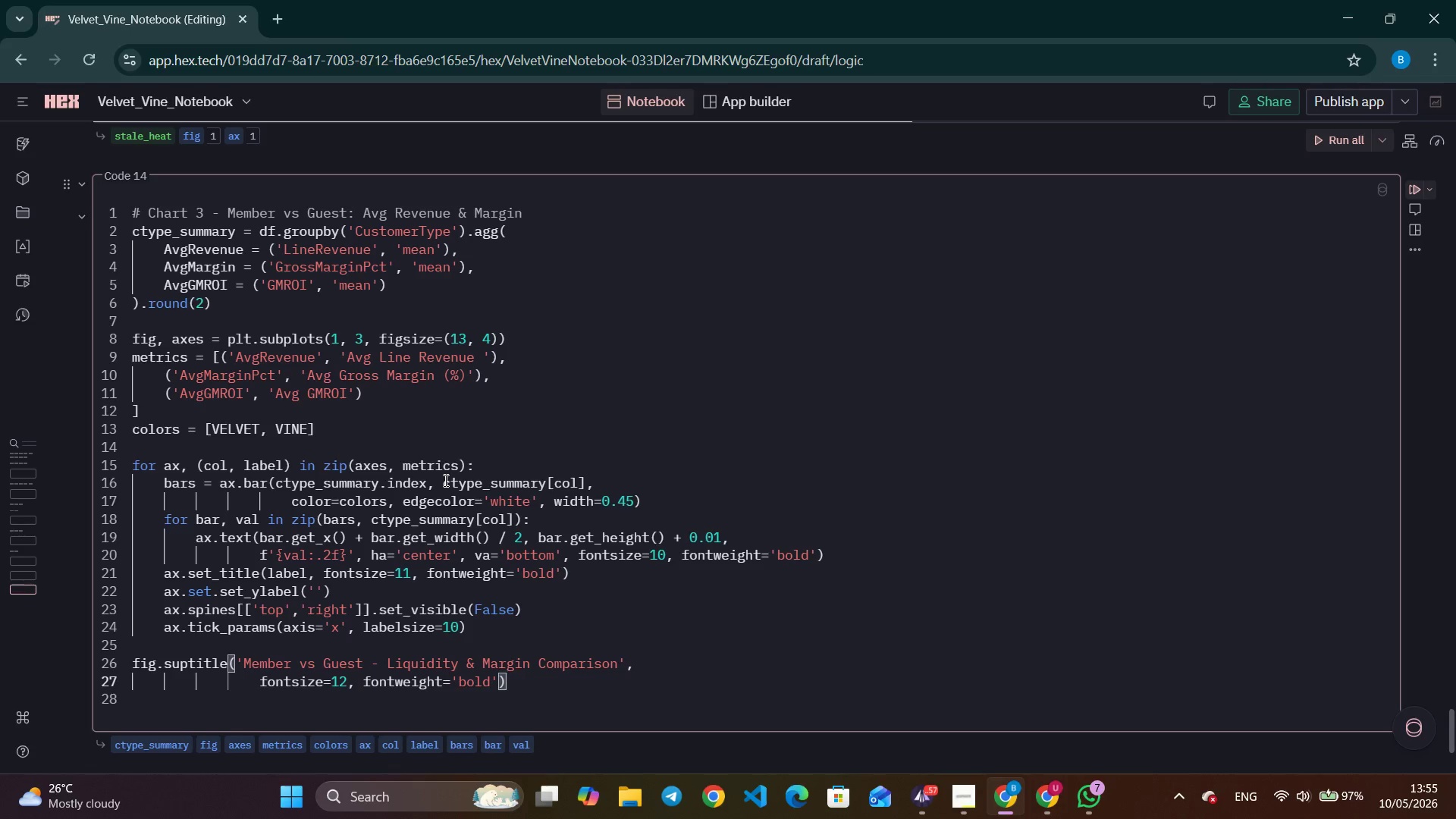 
key(ArrowLeft)
 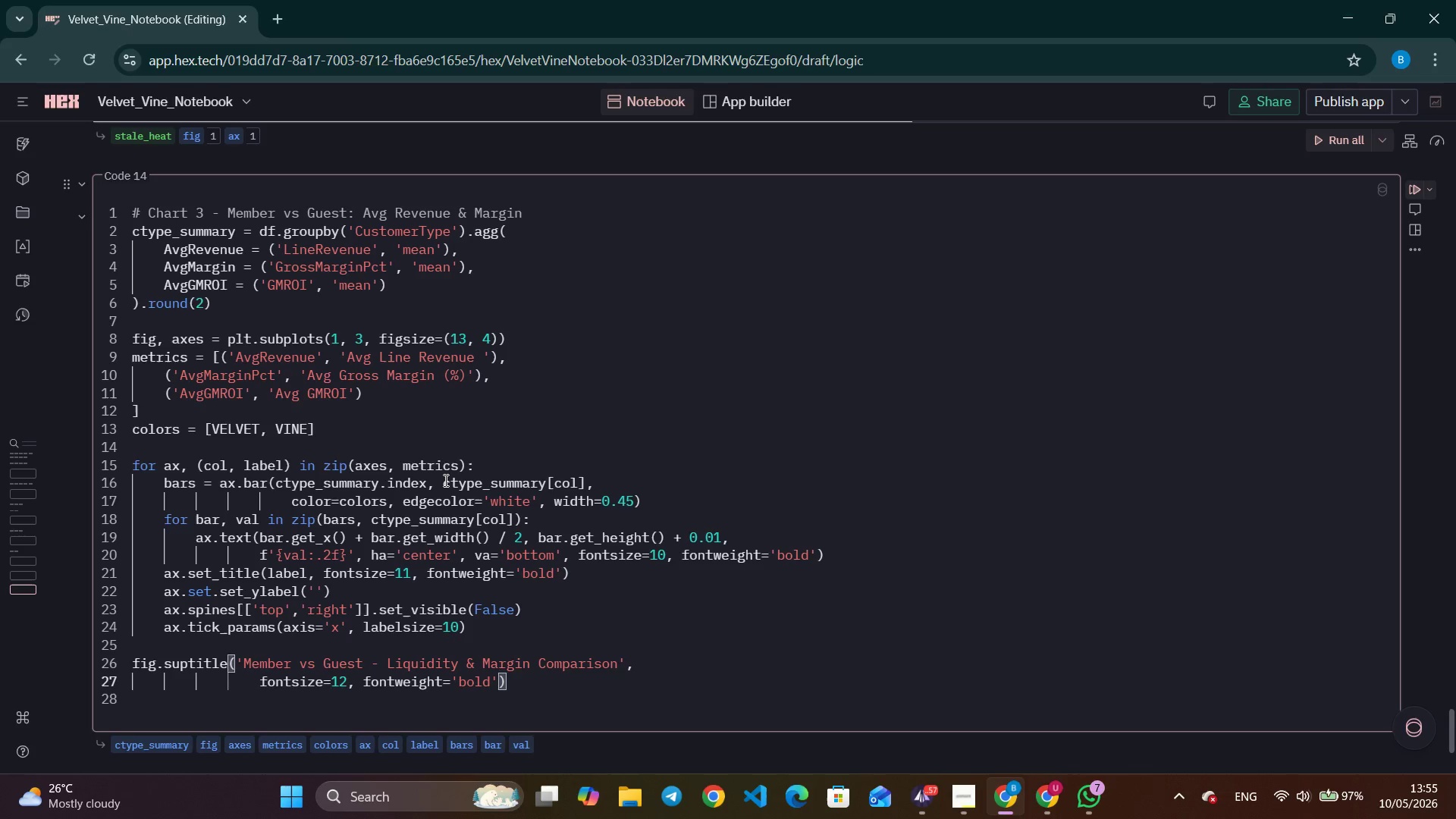 
type(, y=1.02)
 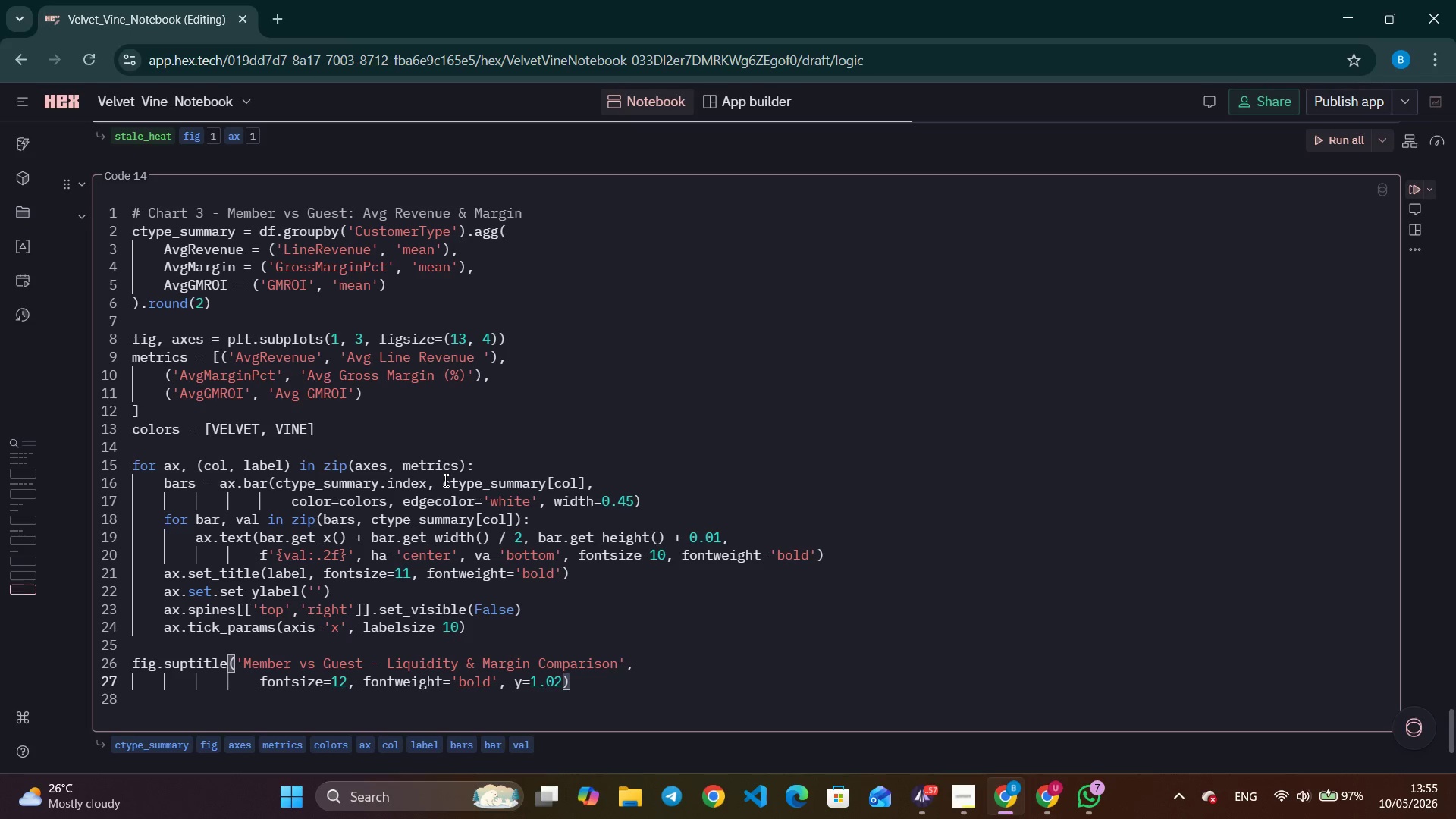 
key(ArrowRight)
 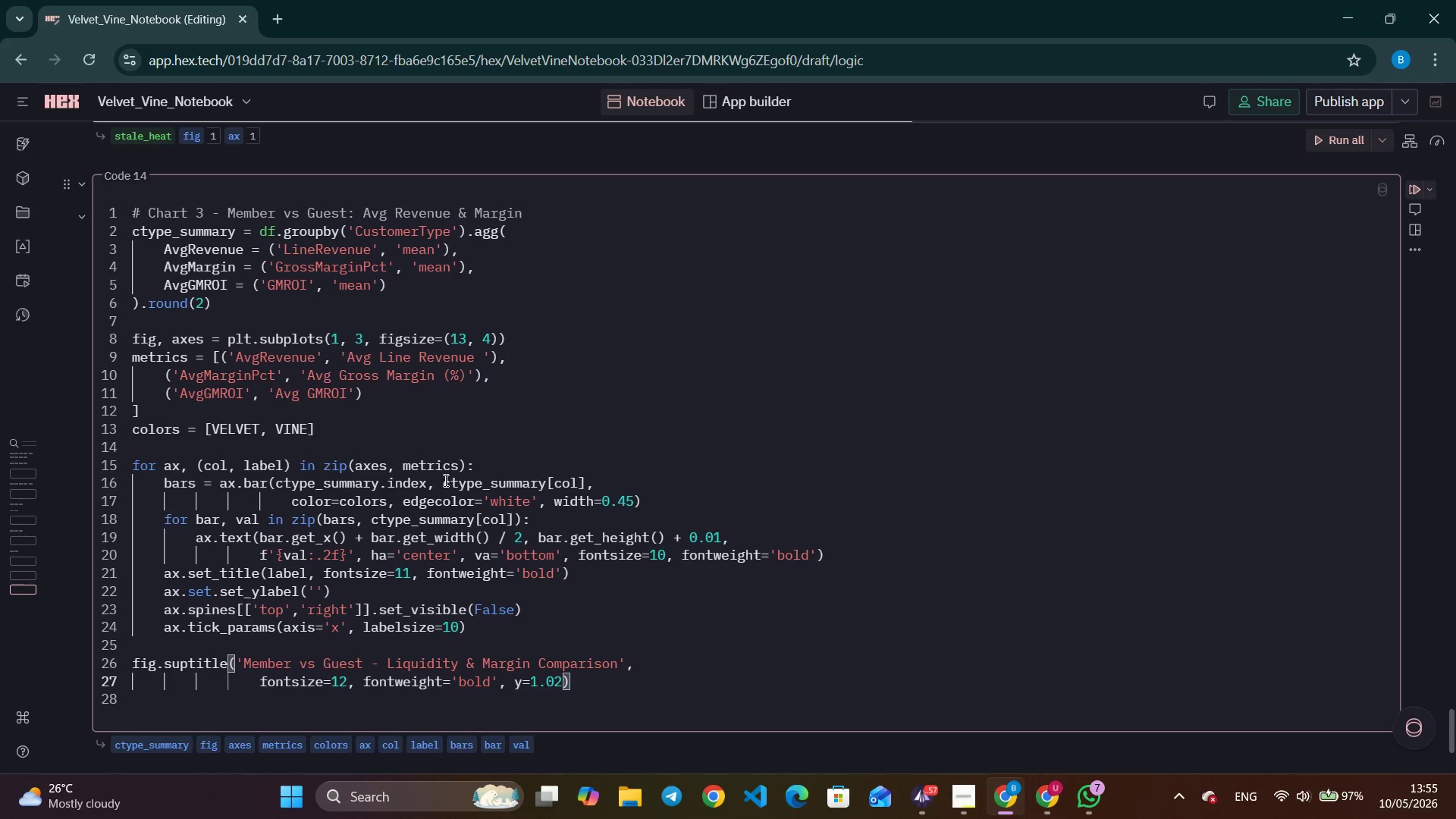 
key(Enter)
 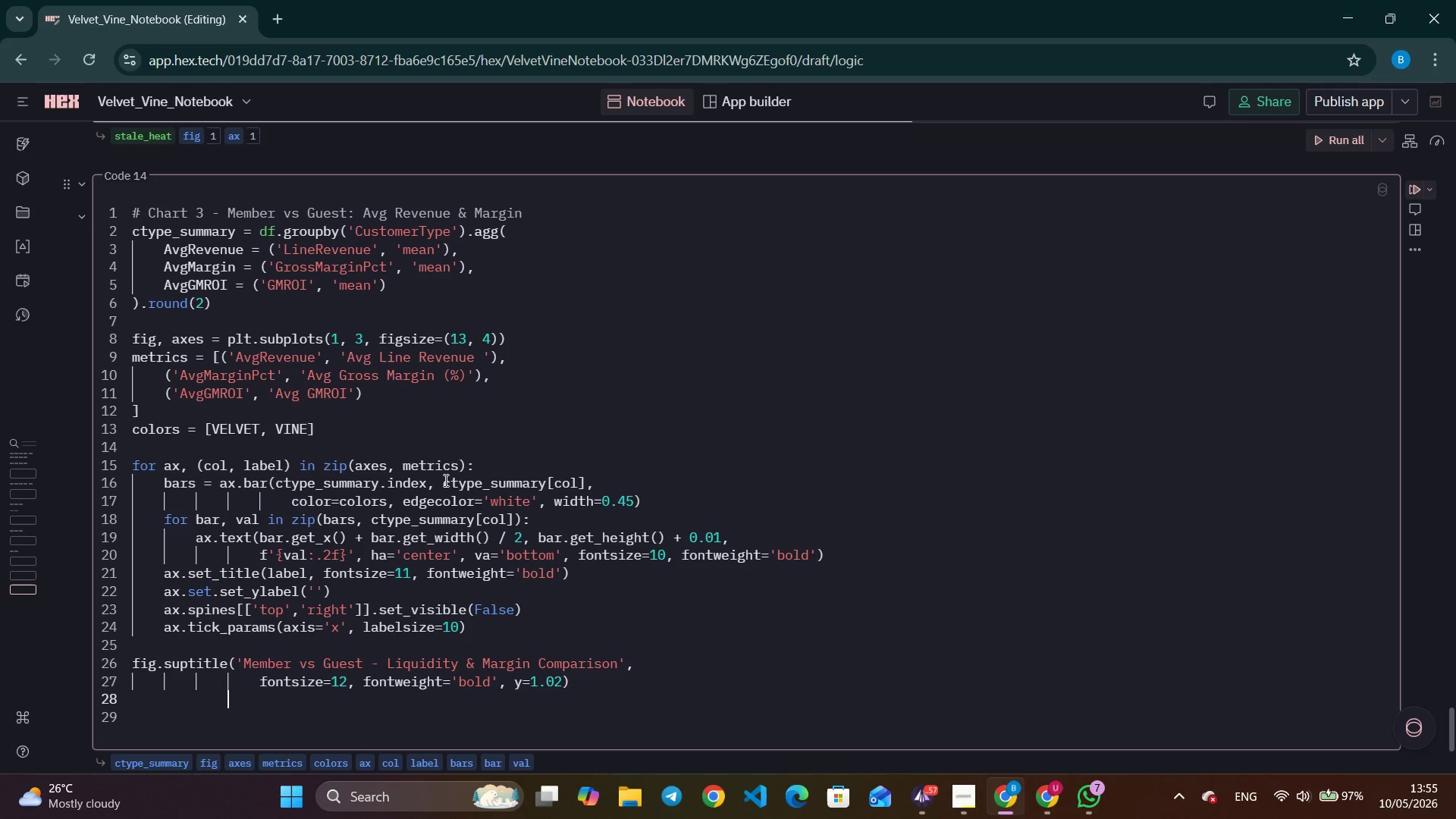 
key(Backspace)
 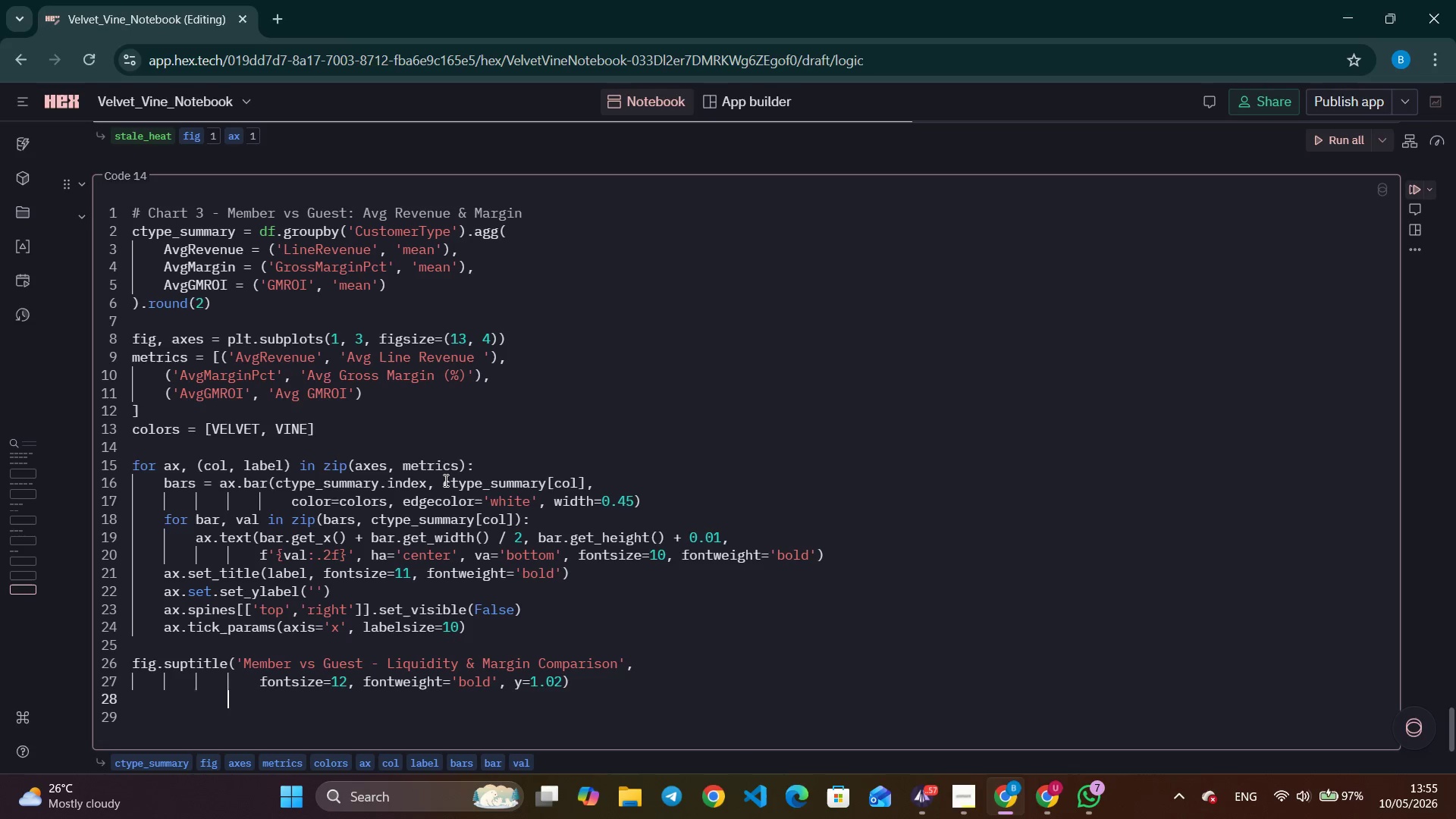 
key(Backspace)
 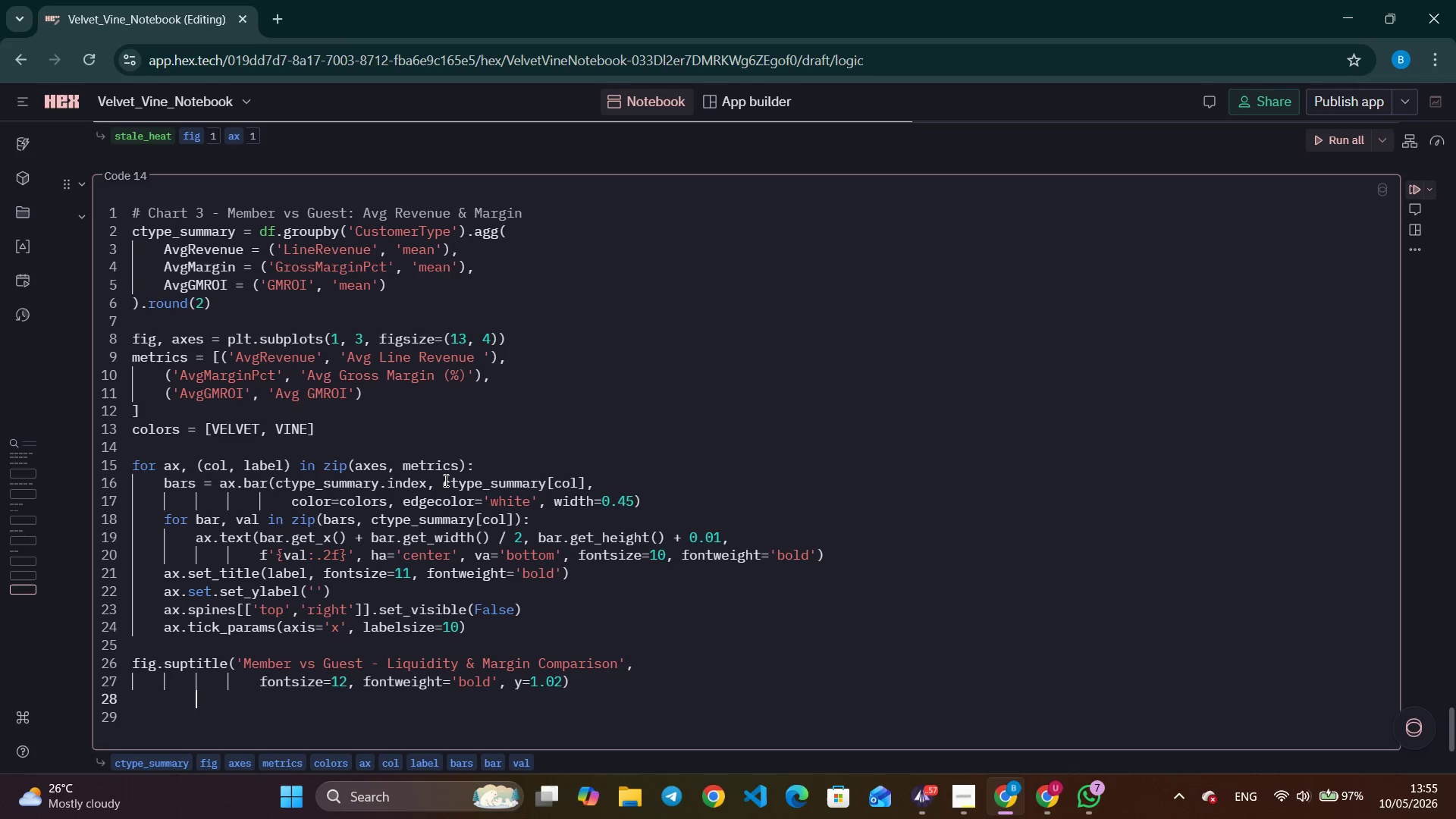 
key(Backspace)
 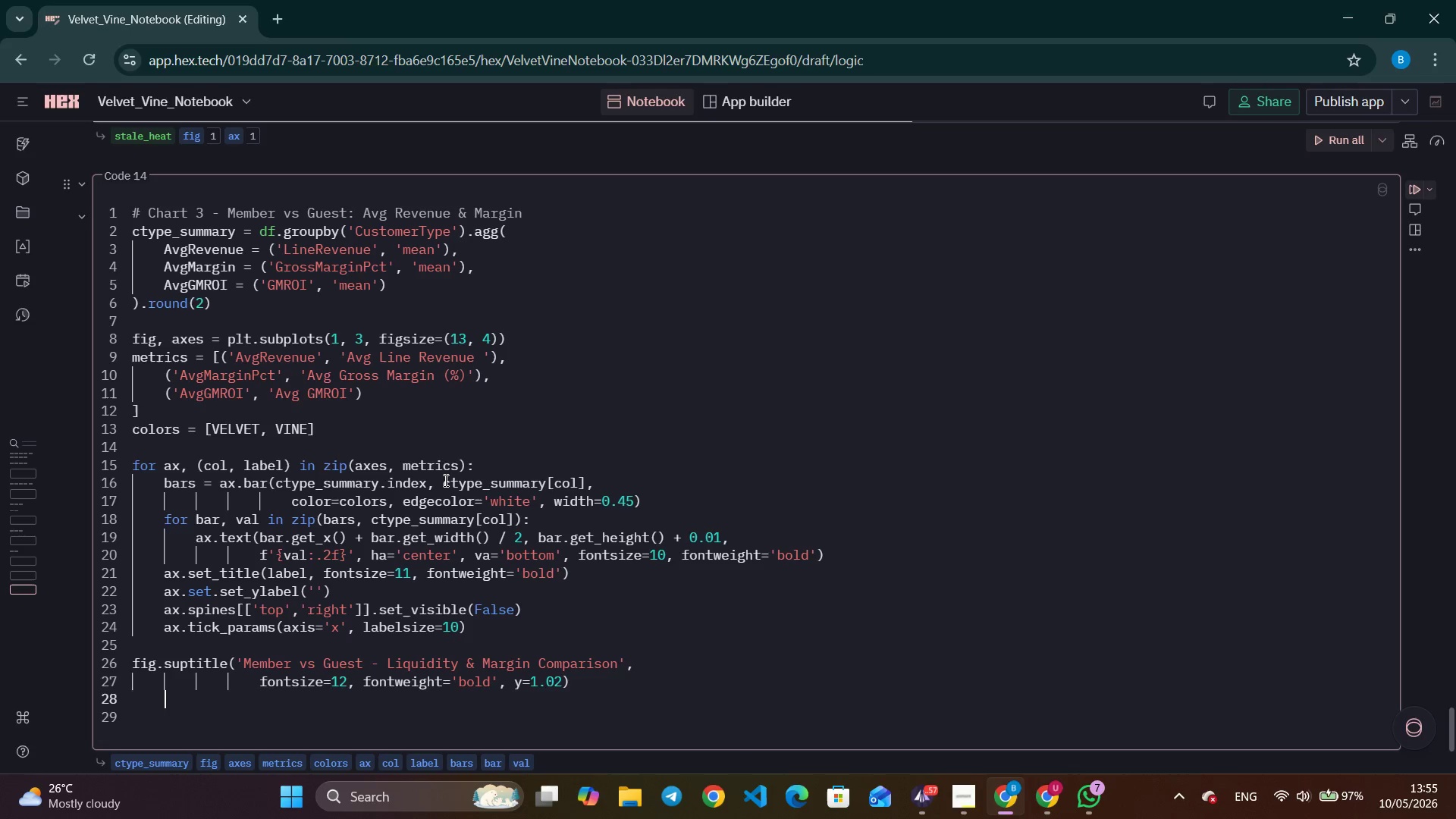 
key(Backspace)
 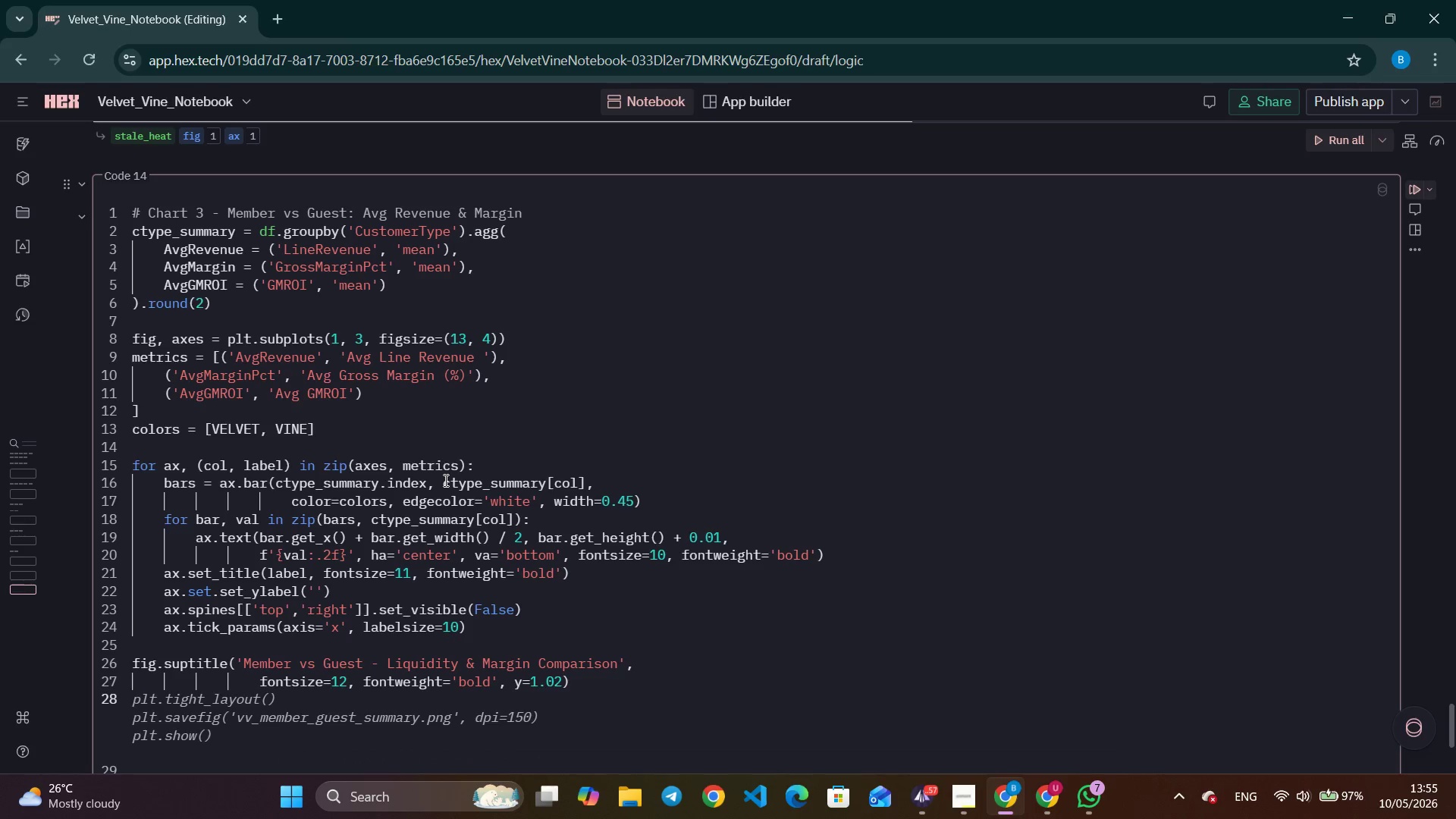 
key(Tab)
 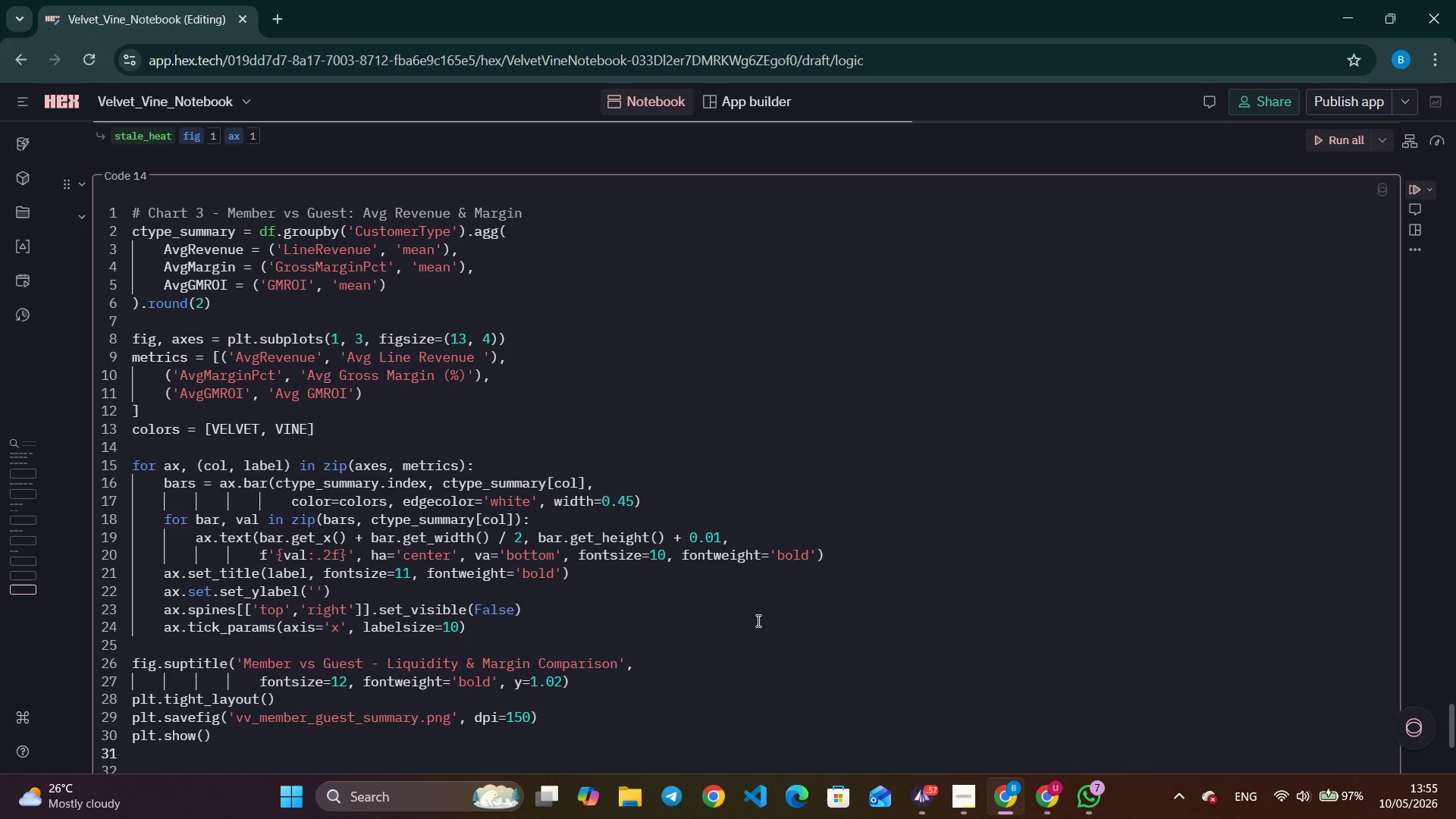 
double_click([561, 720])
 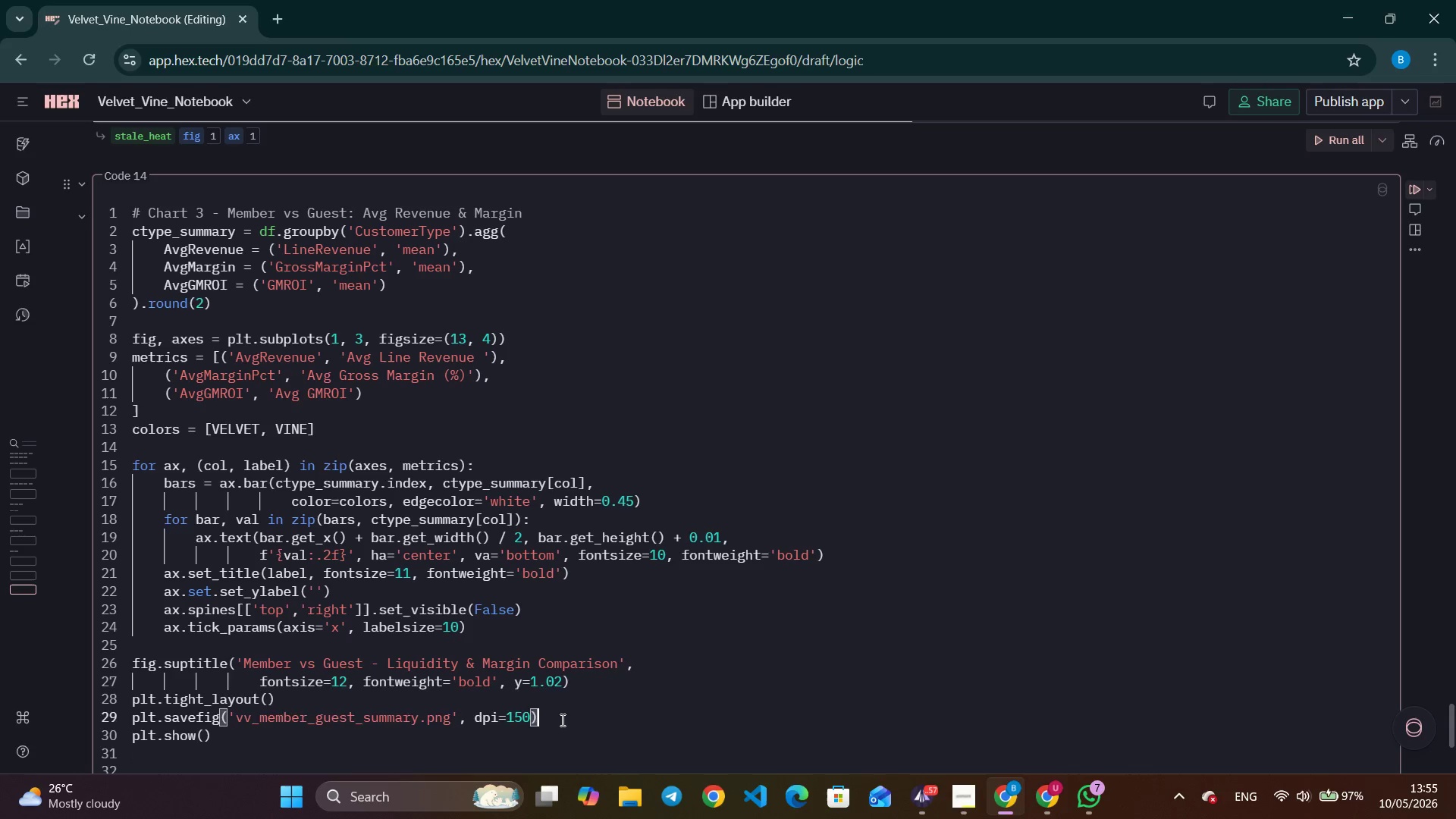 
triple_click([561, 720])
 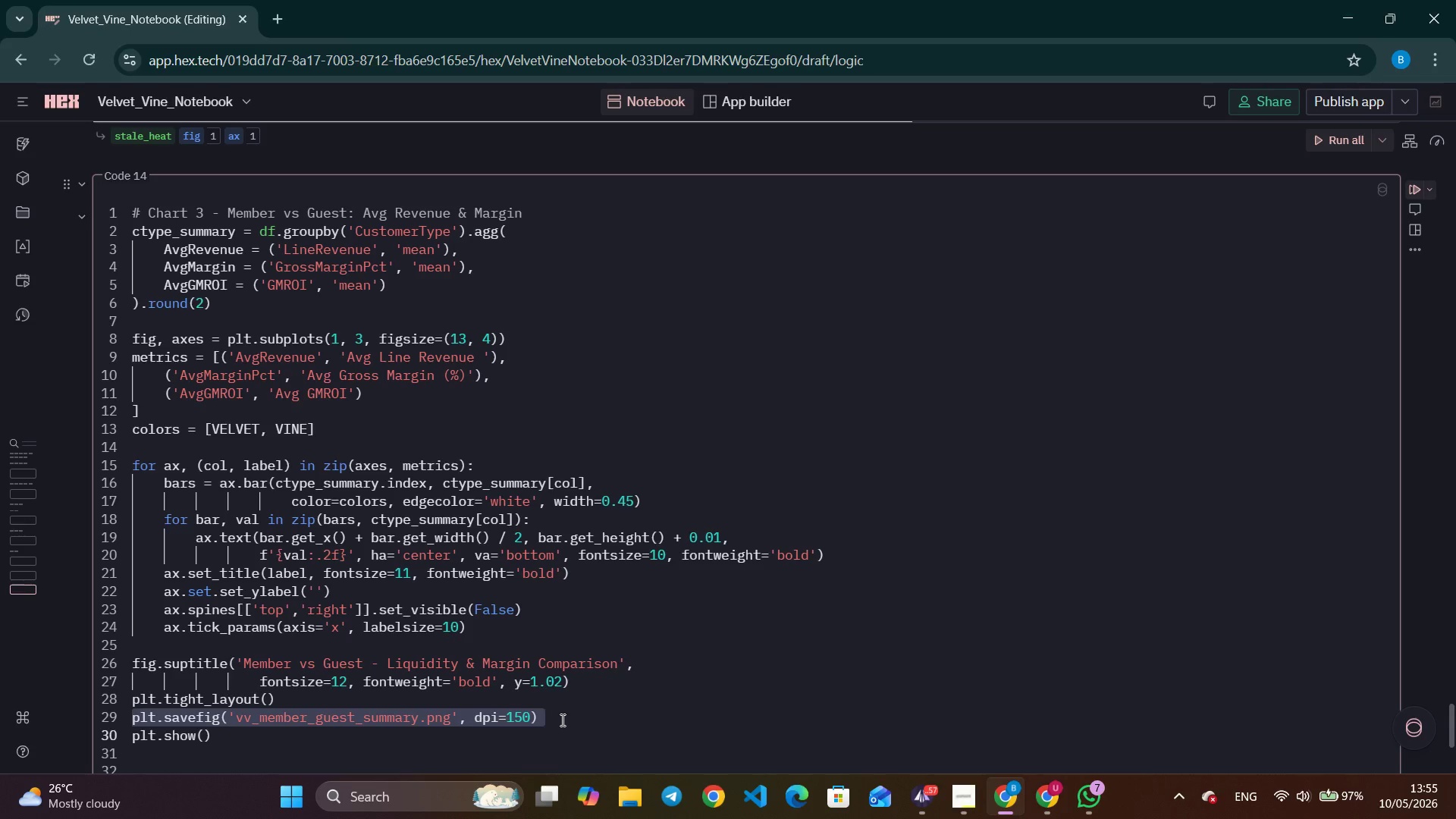 
key(Backspace)
 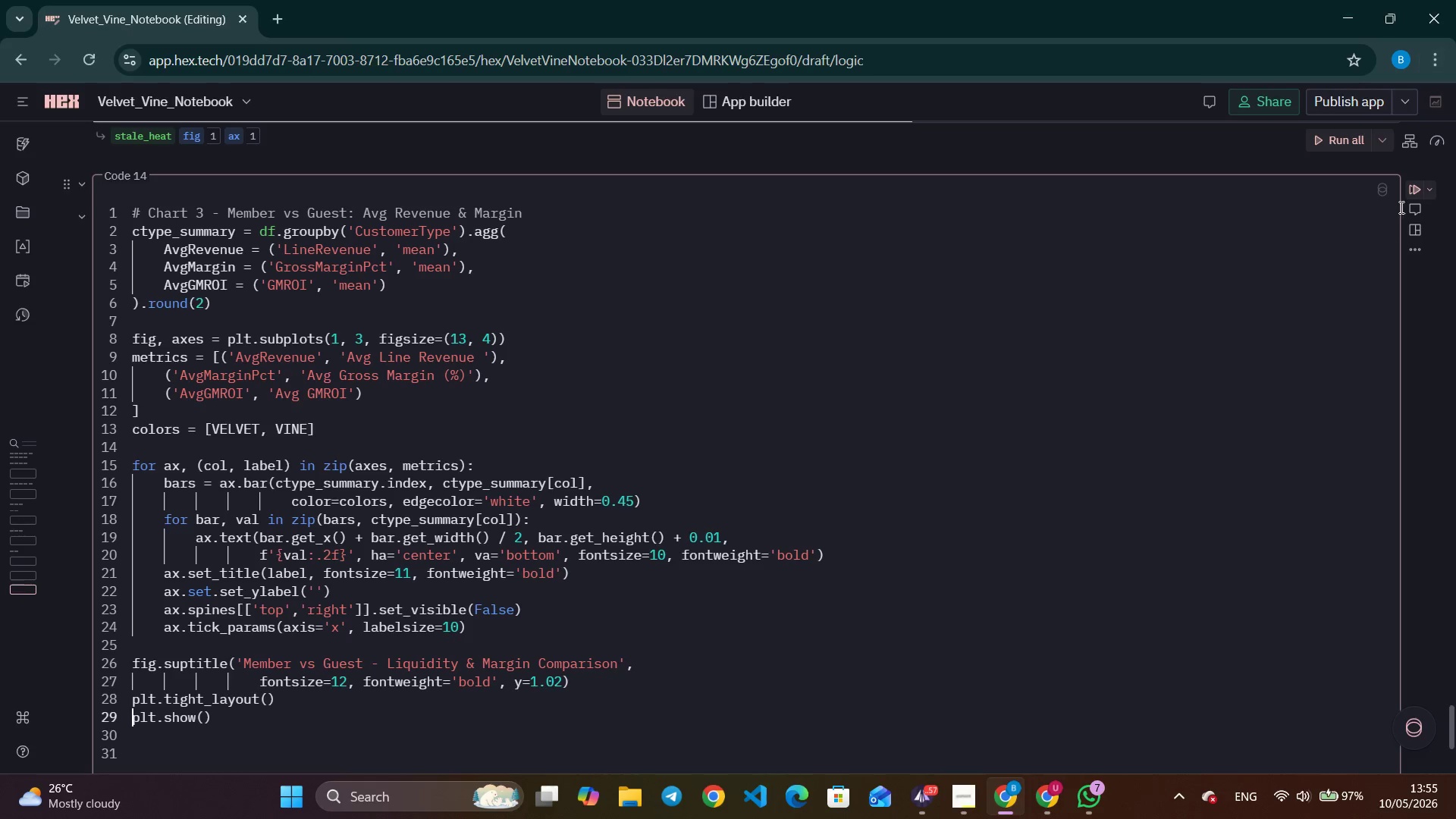 
left_click([1411, 189])
 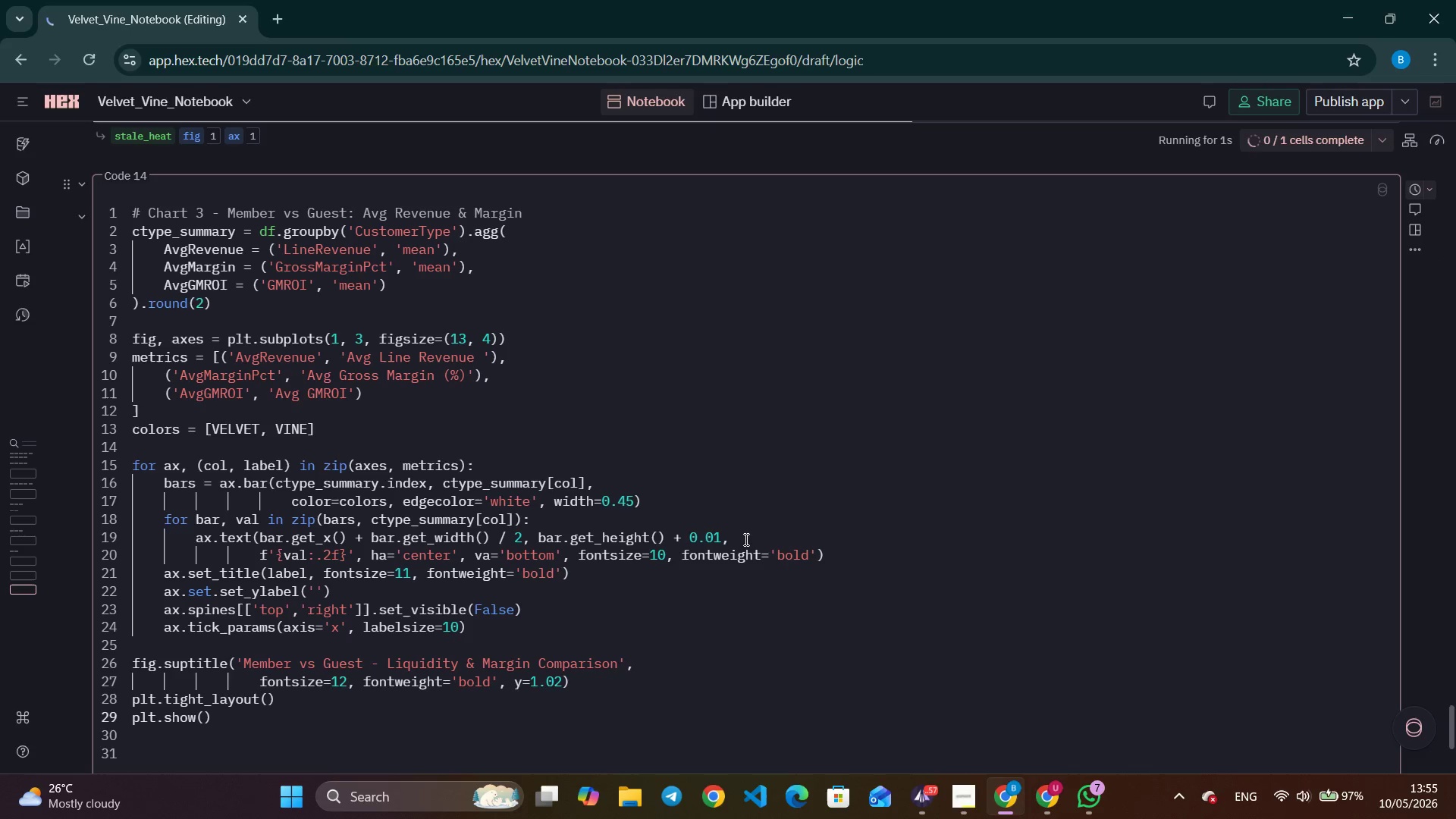 
scroll: coordinate [749, 533], scroll_direction: down, amount: 7.0
 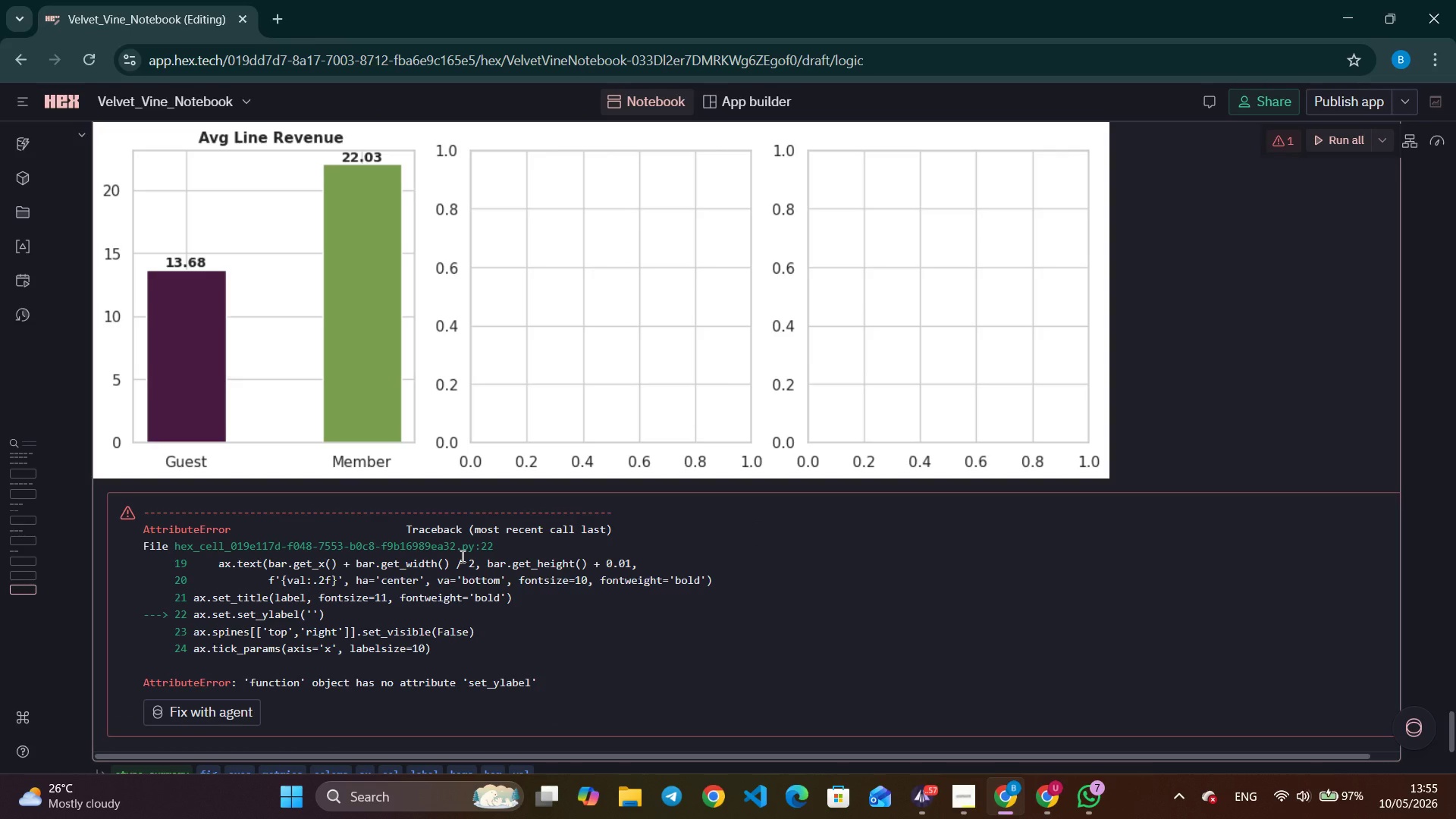 
wait(12.35)
 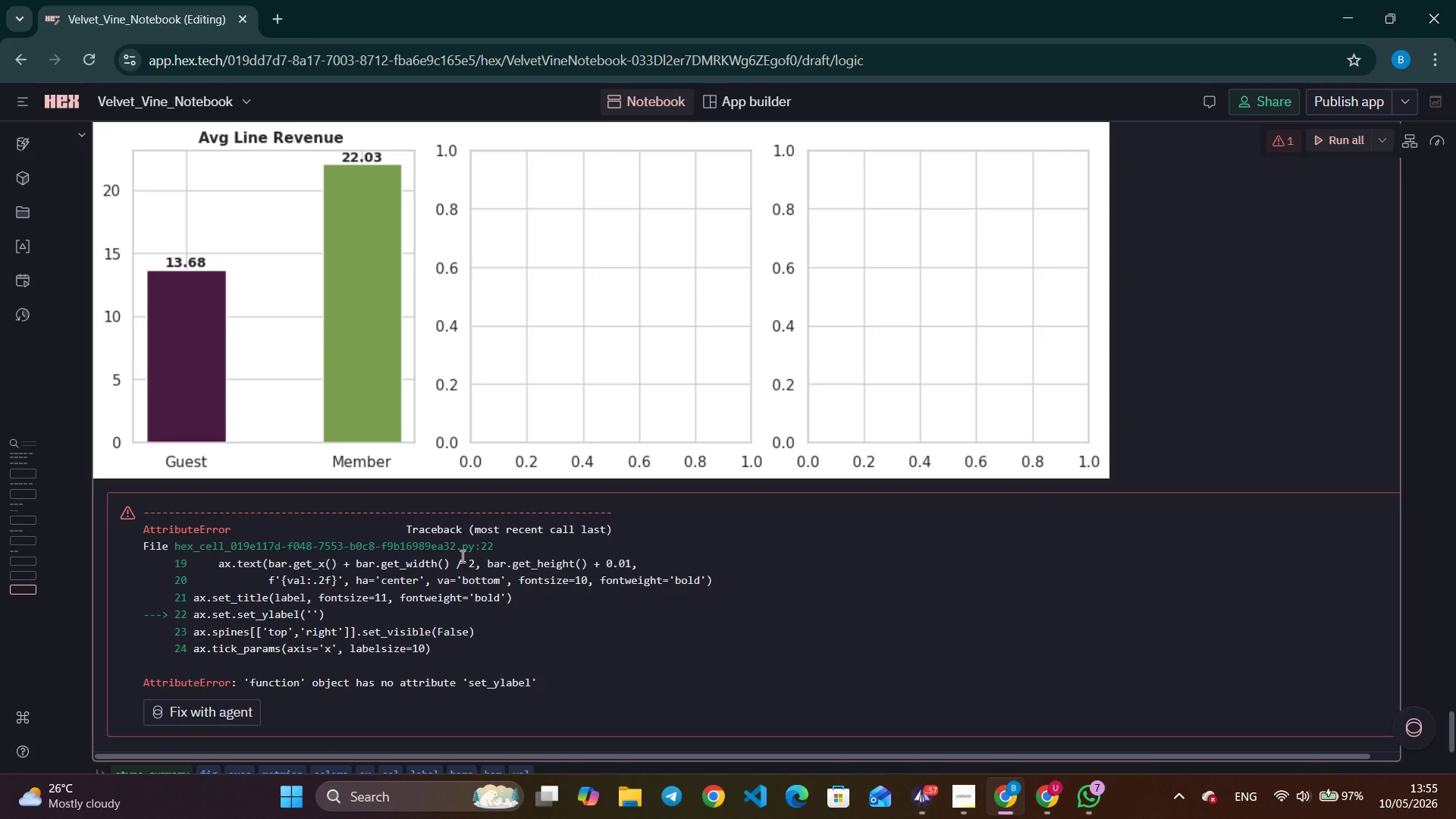 
scroll: coordinate [348, 573], scroll_direction: up, amount: 5.0
 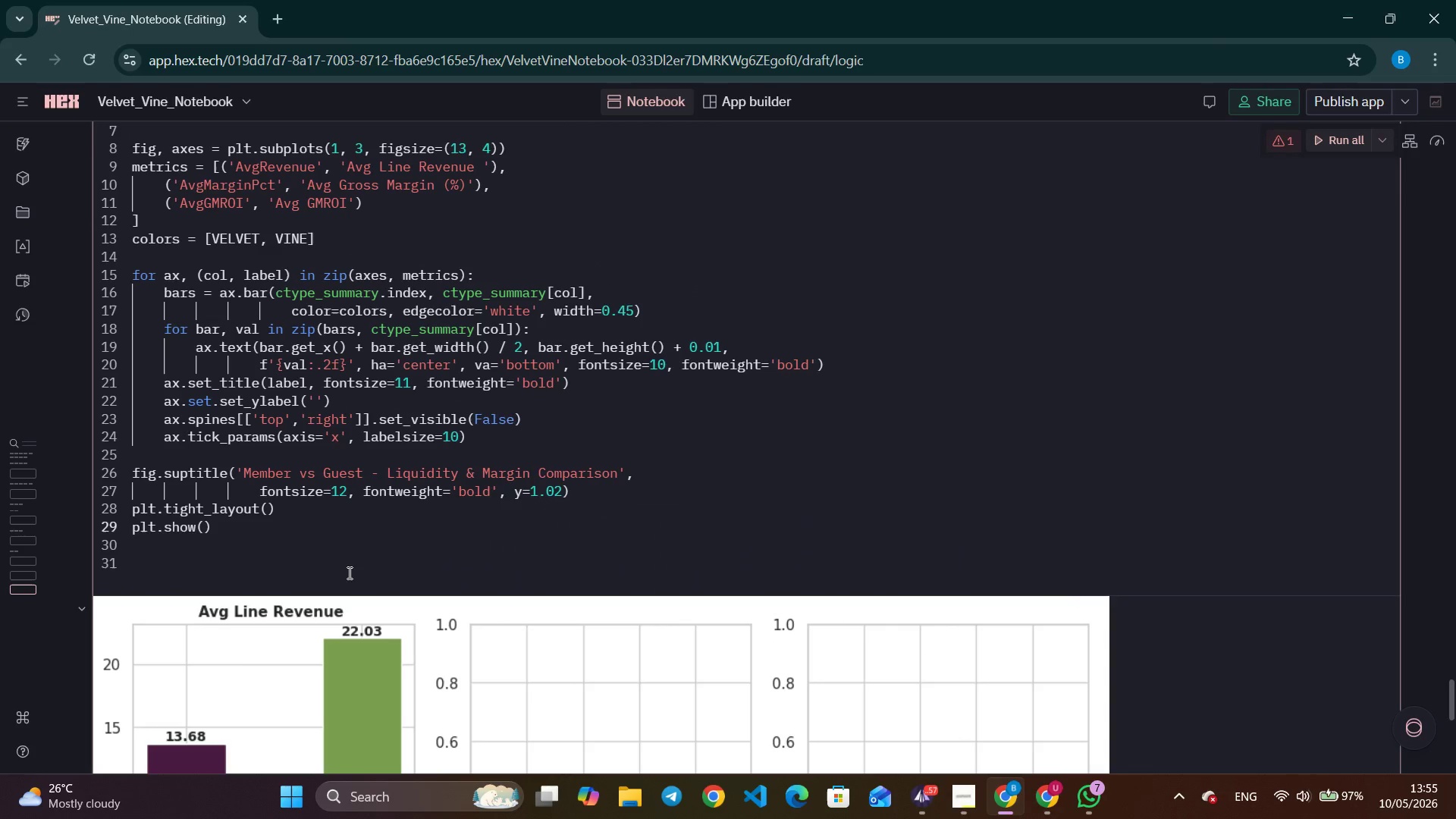 
wait(5.82)
 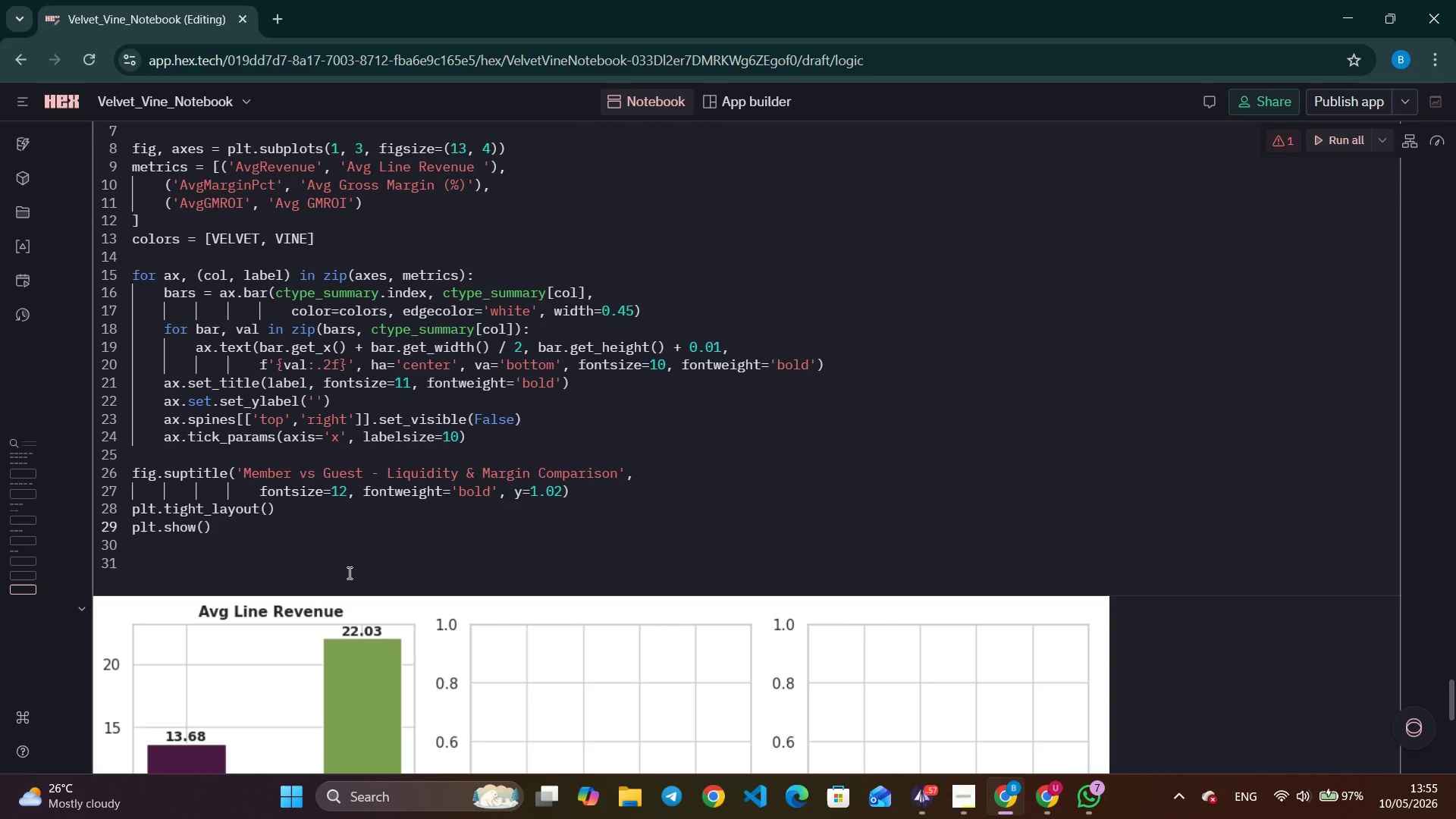 
scroll: coordinate [517, 509], scroll_direction: up, amount: 5.0
 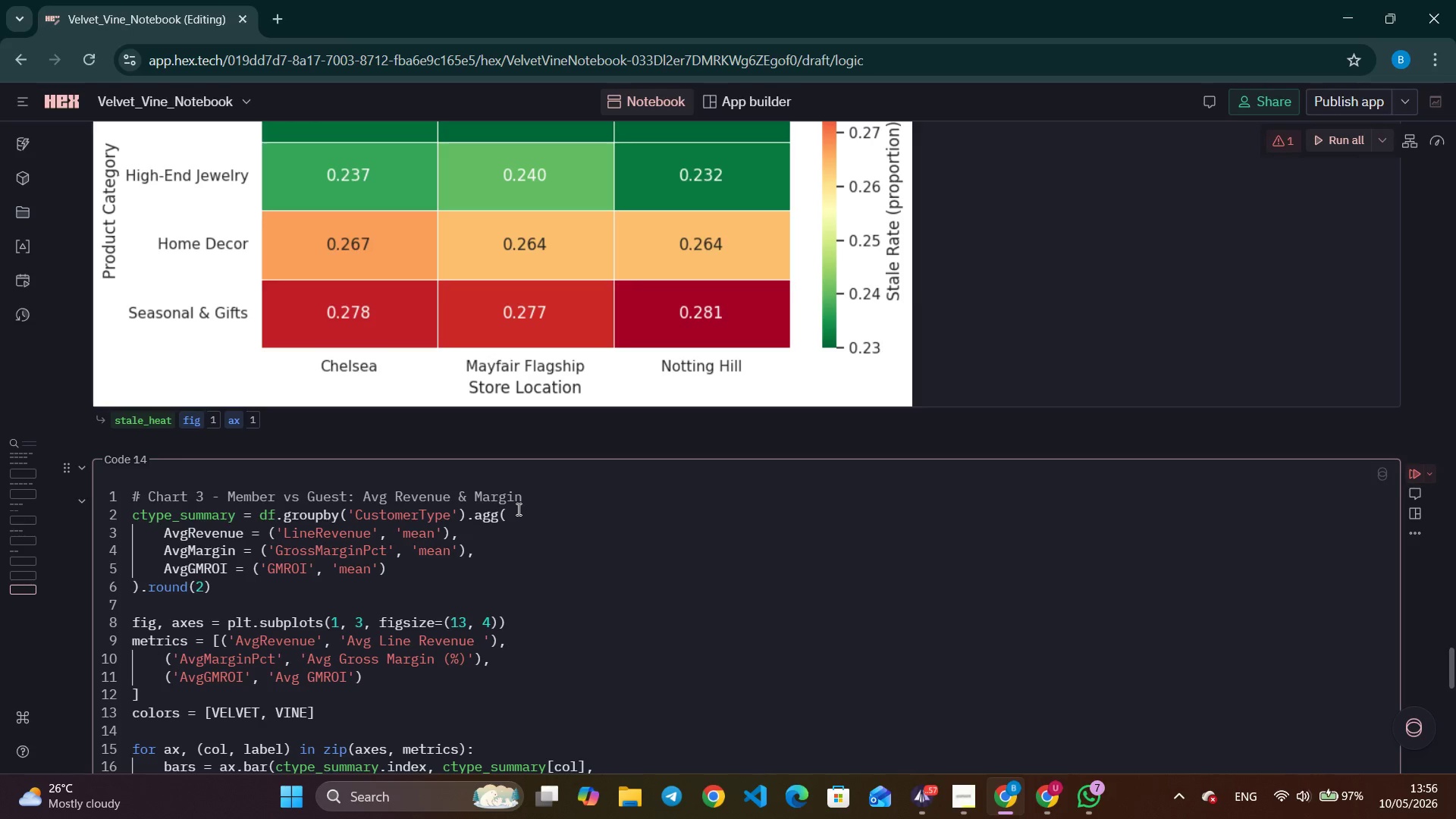 
wait(38.39)
 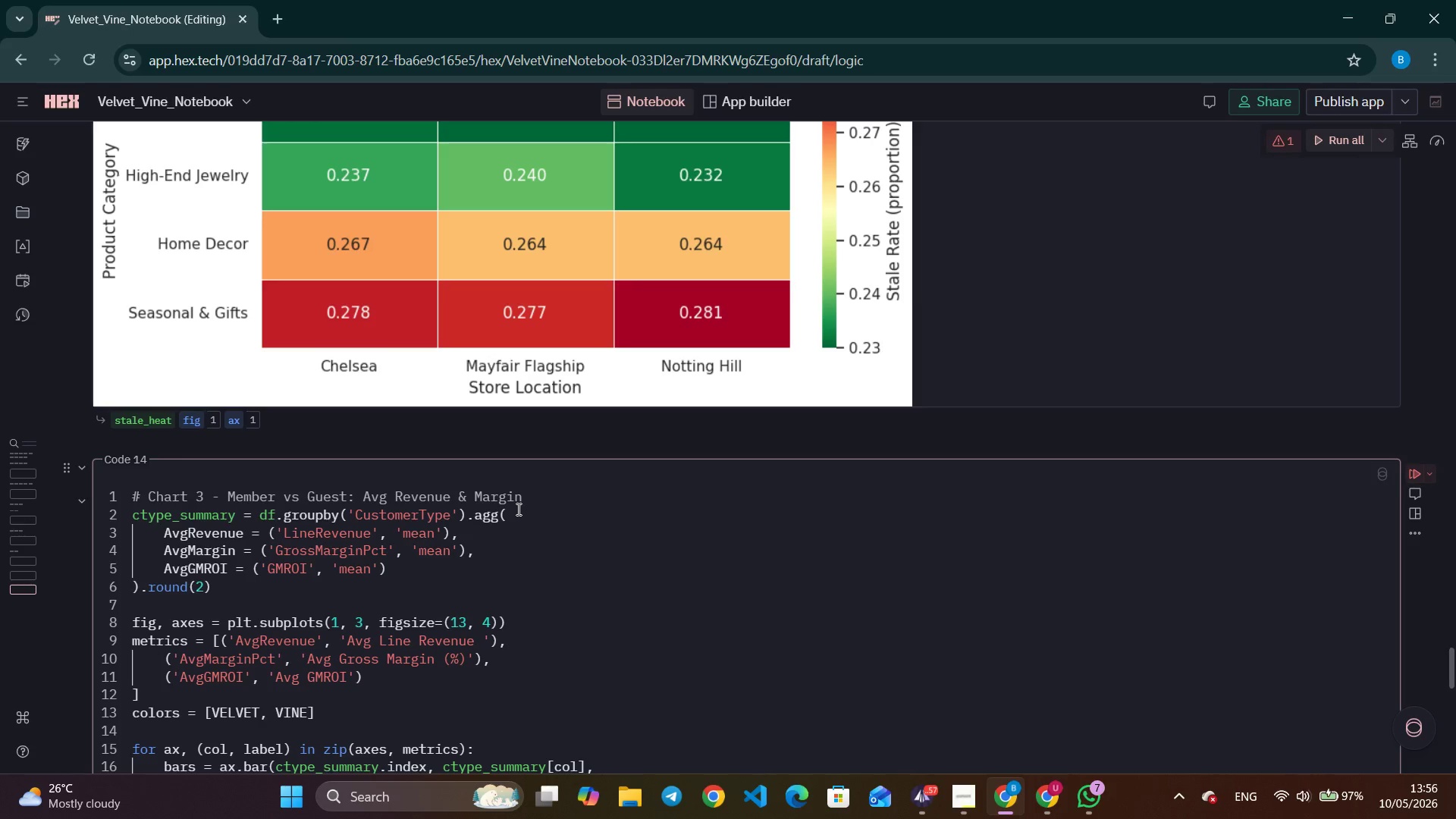 
left_click_drag(start_coordinate=[1078, 802], to_coordinate=[1082, 802])
 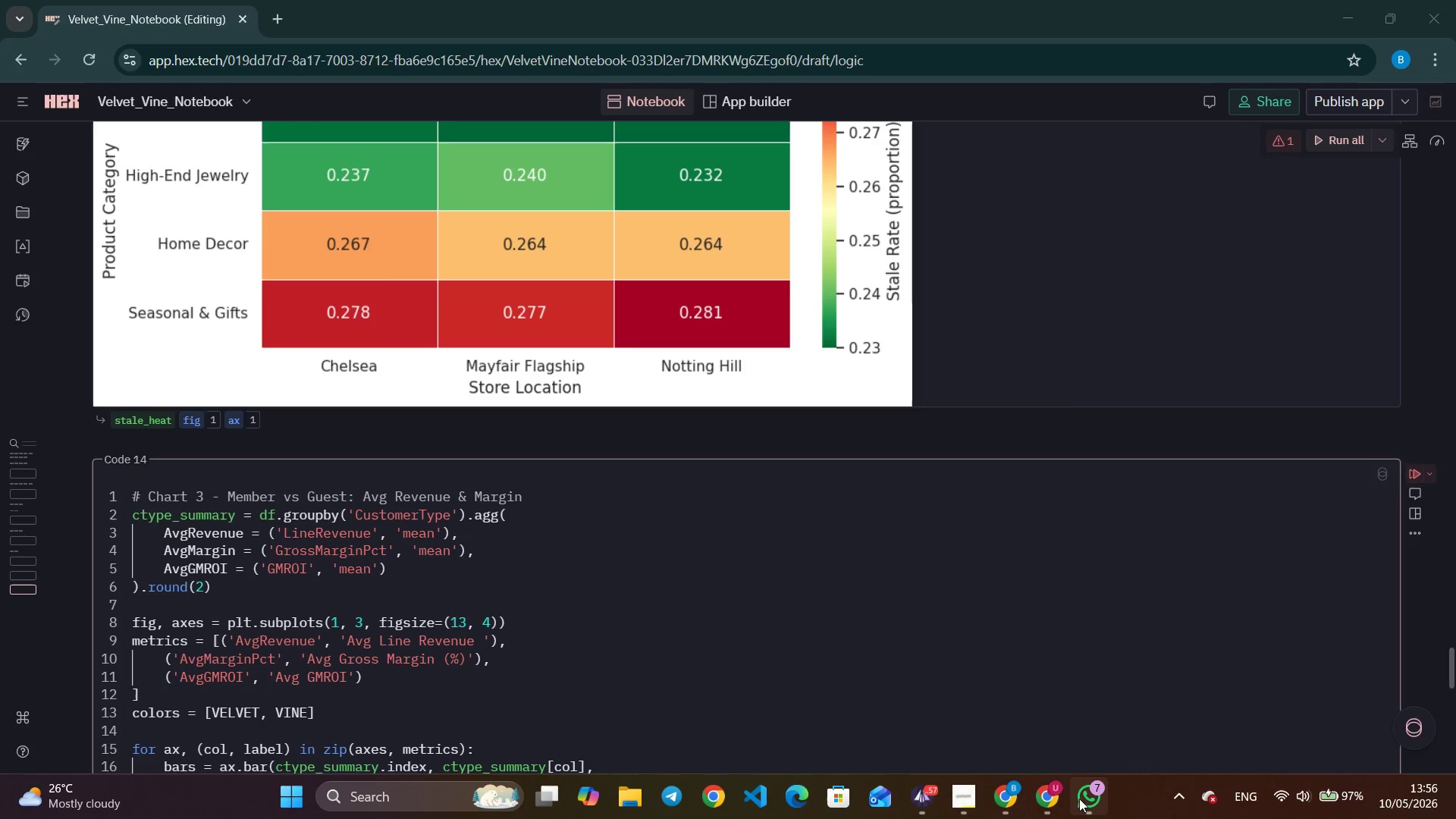 
left_click([1079, 799])
 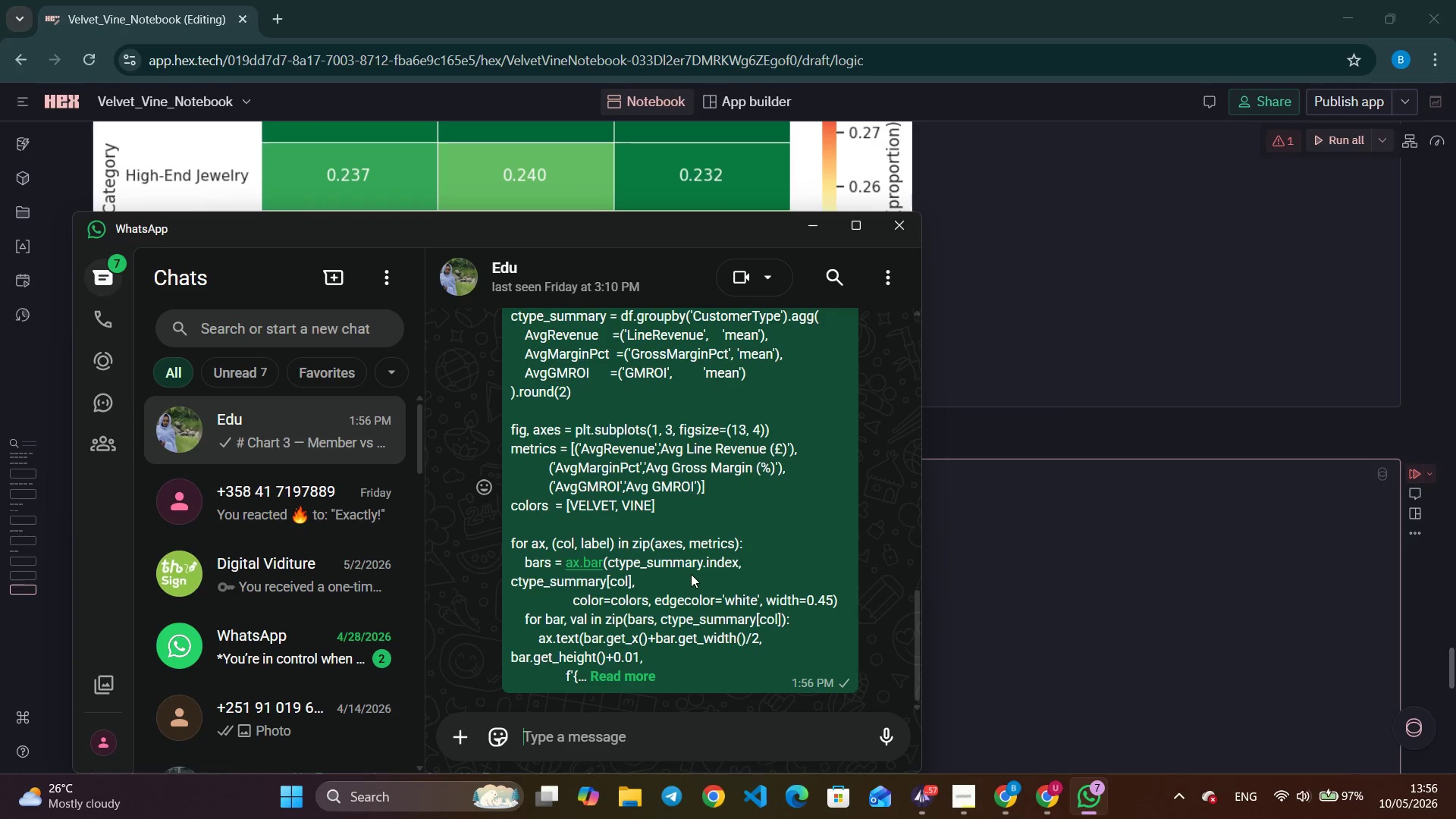 
scroll: coordinate [774, 633], scroll_direction: up, amount: 3.0
 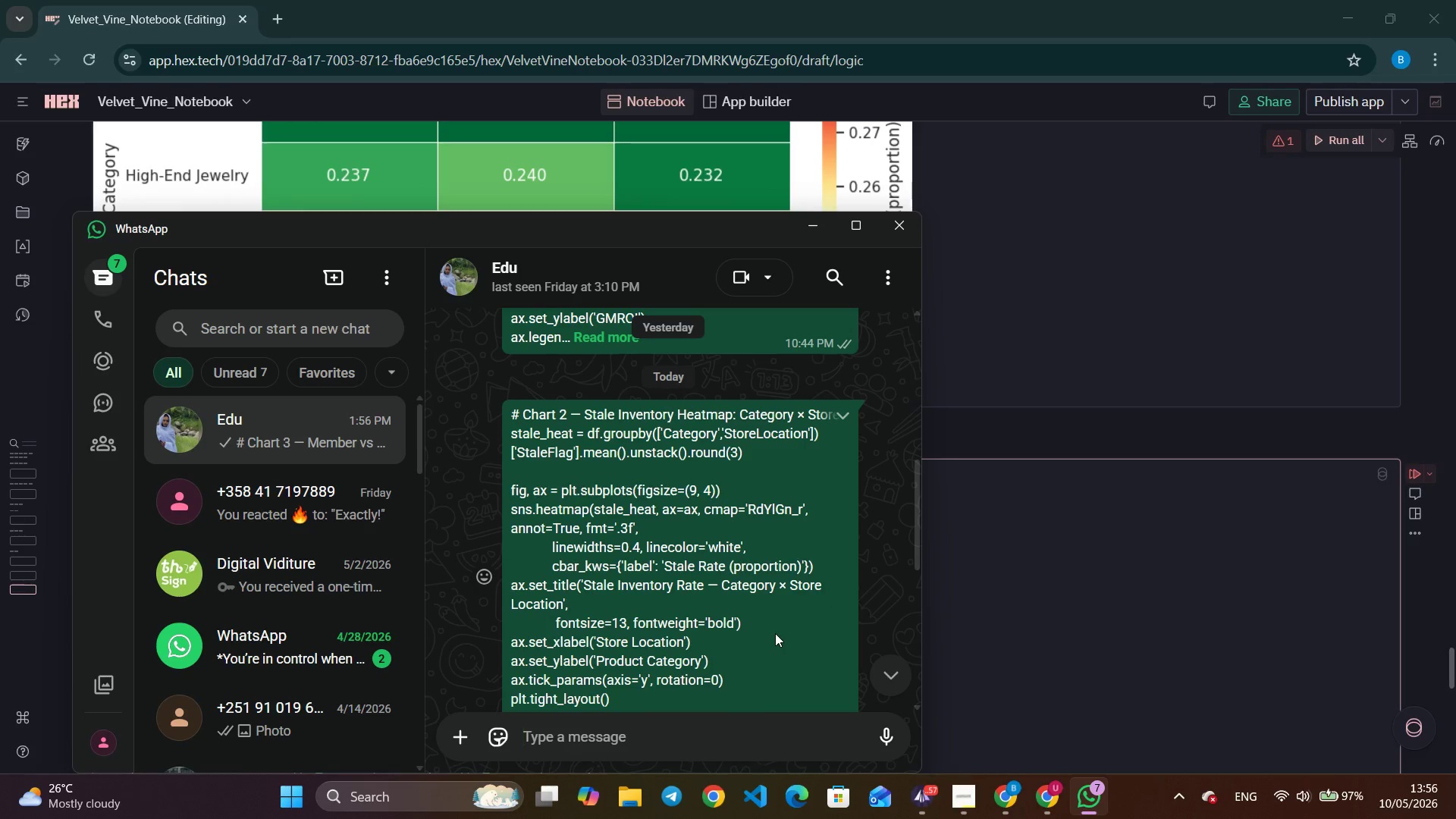 
scroll: coordinate [775, 633], scroll_direction: down, amount: 6.0
 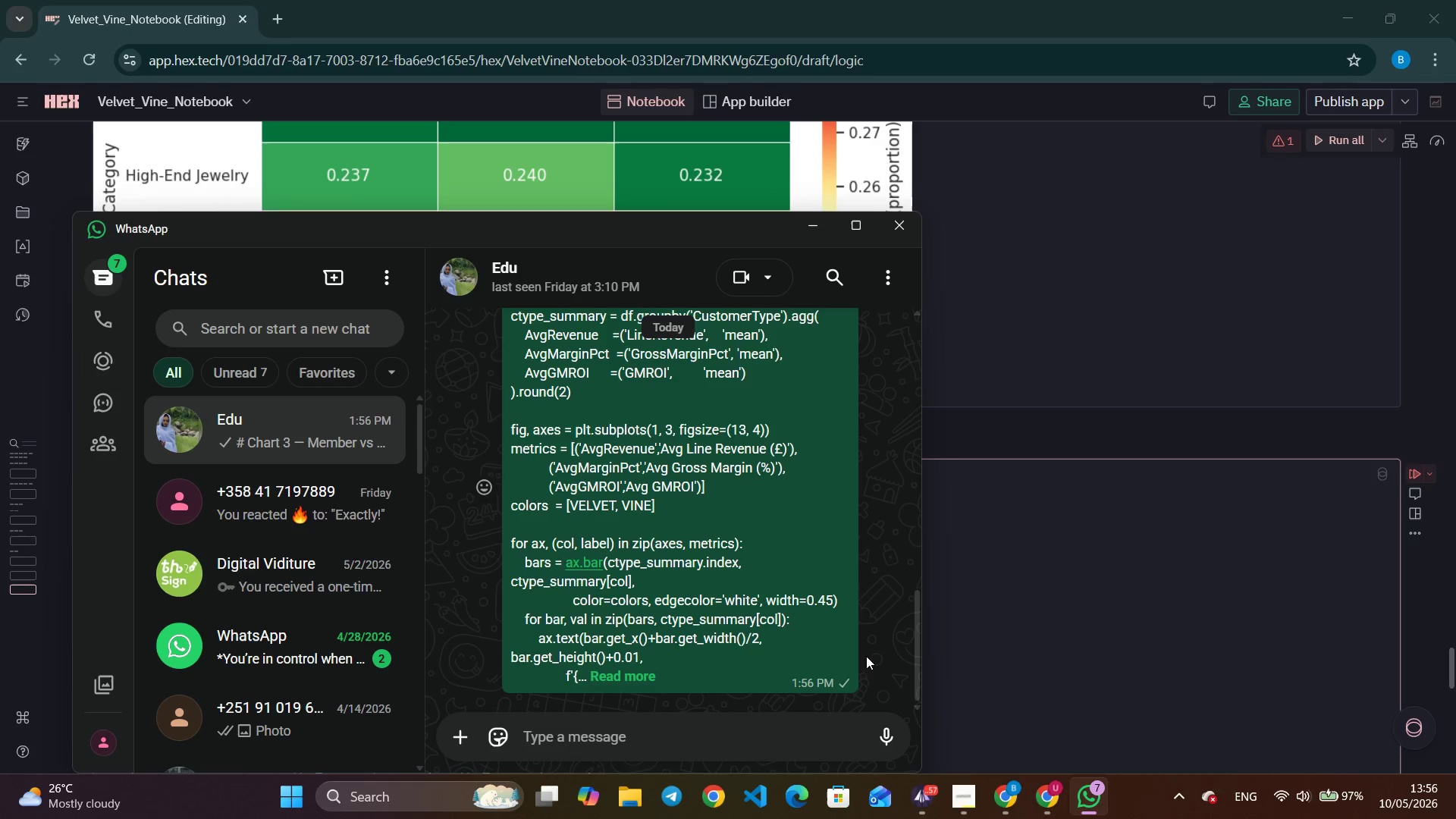 
scroll: coordinate [829, 640], scroll_direction: up, amount: 6.0
 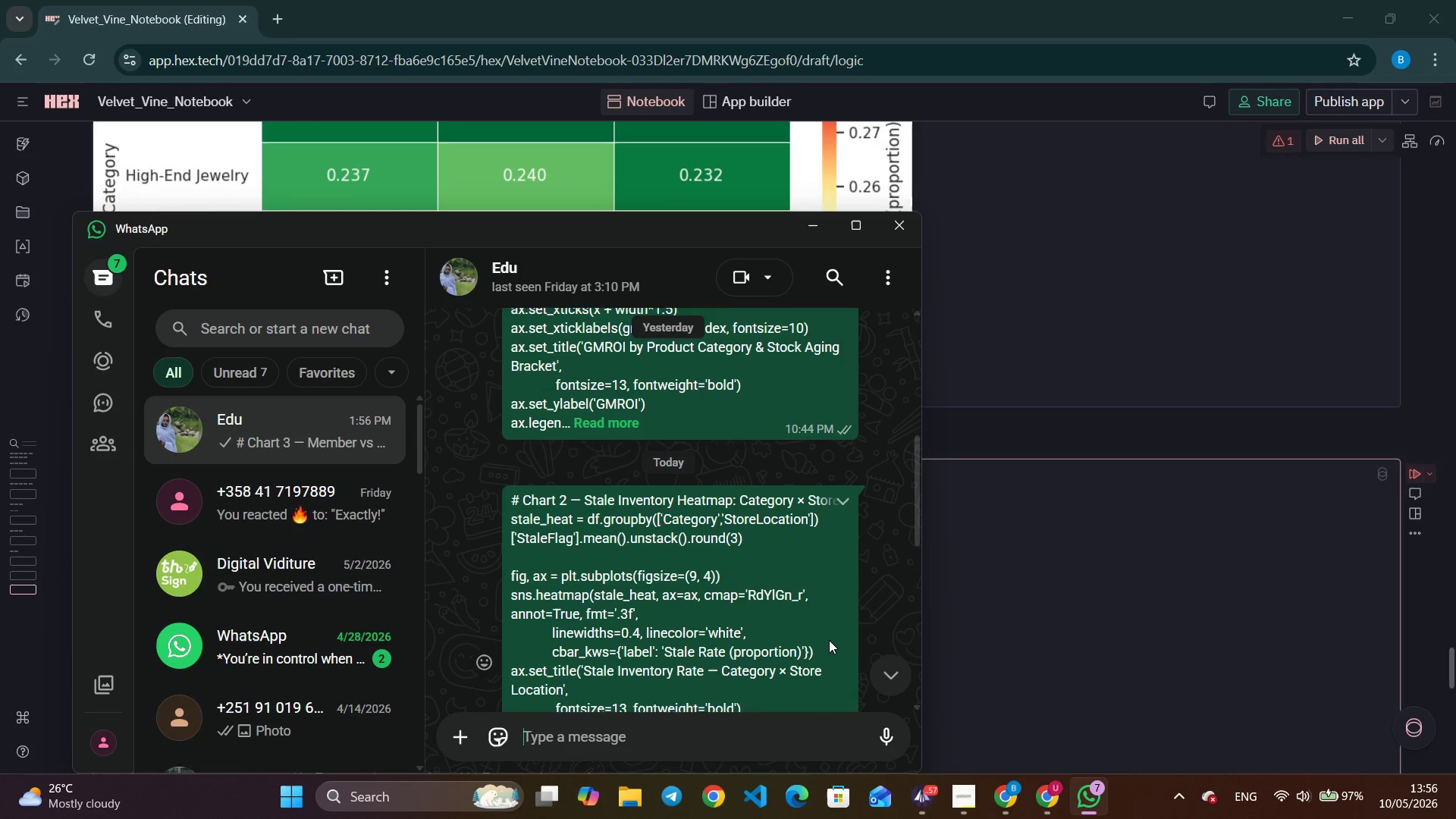 
scroll: coordinate [829, 639], scroll_direction: down, amount: 15.0
 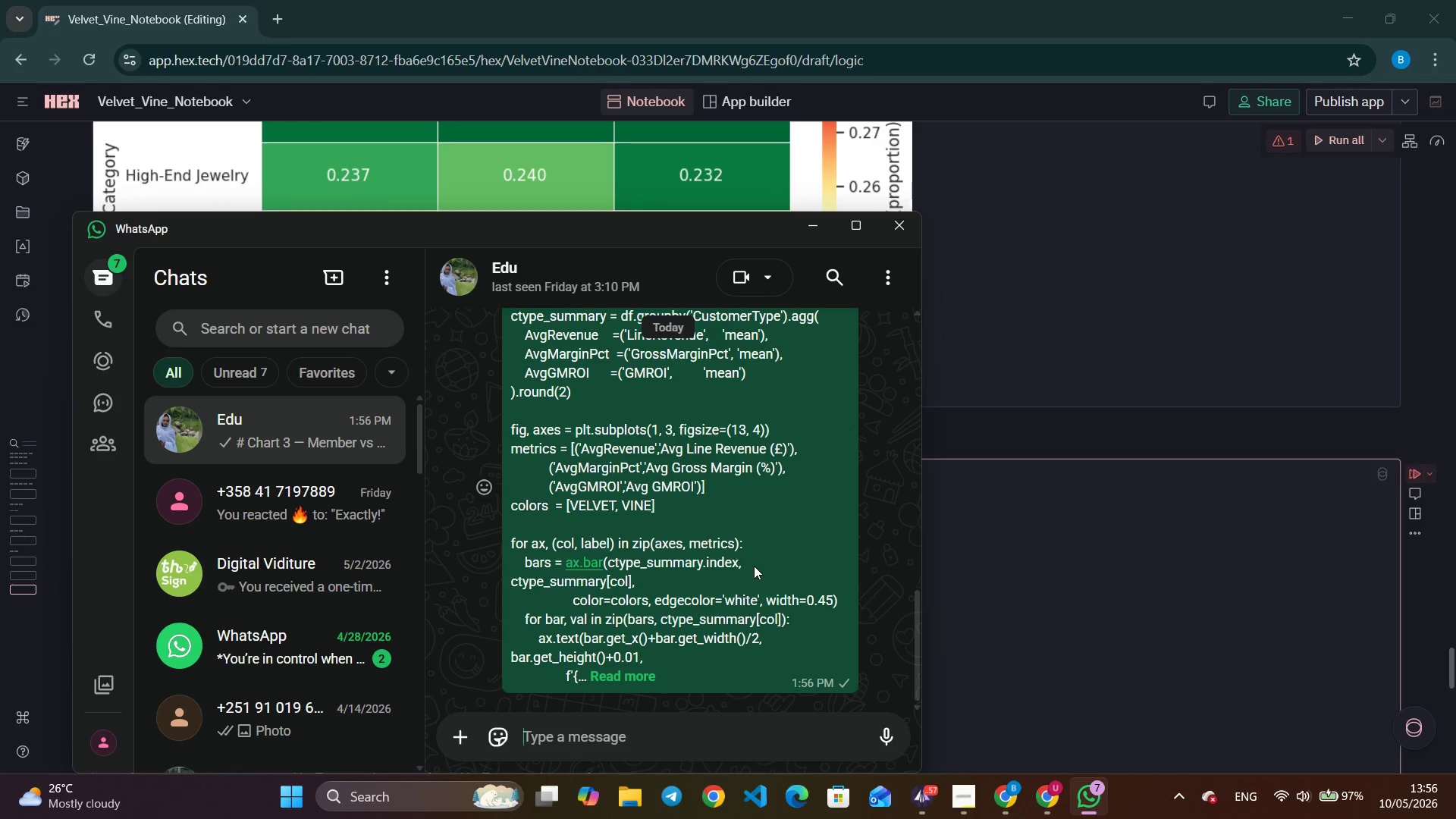 
right_click([728, 561])
 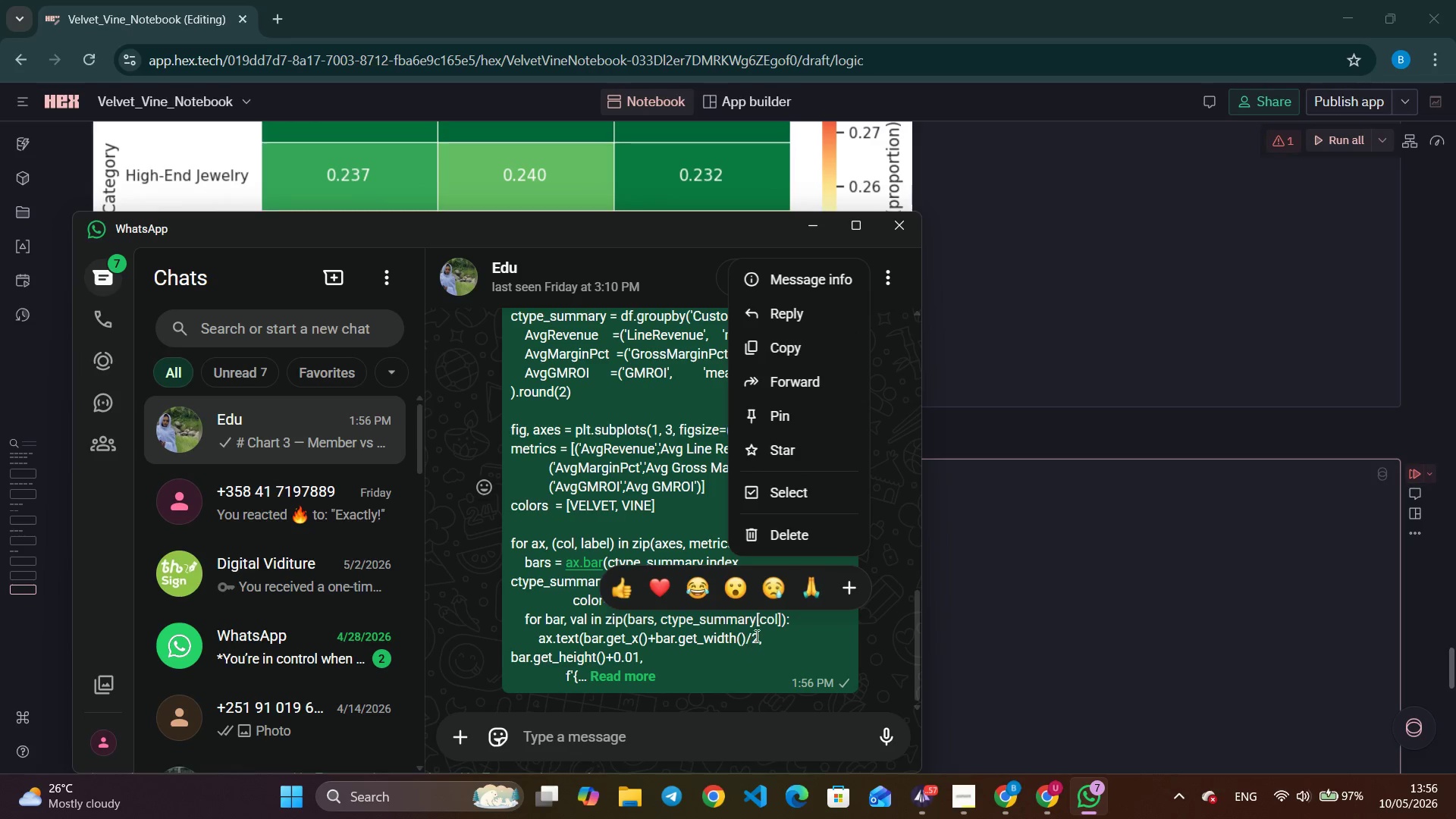 
double_click([973, 598])
 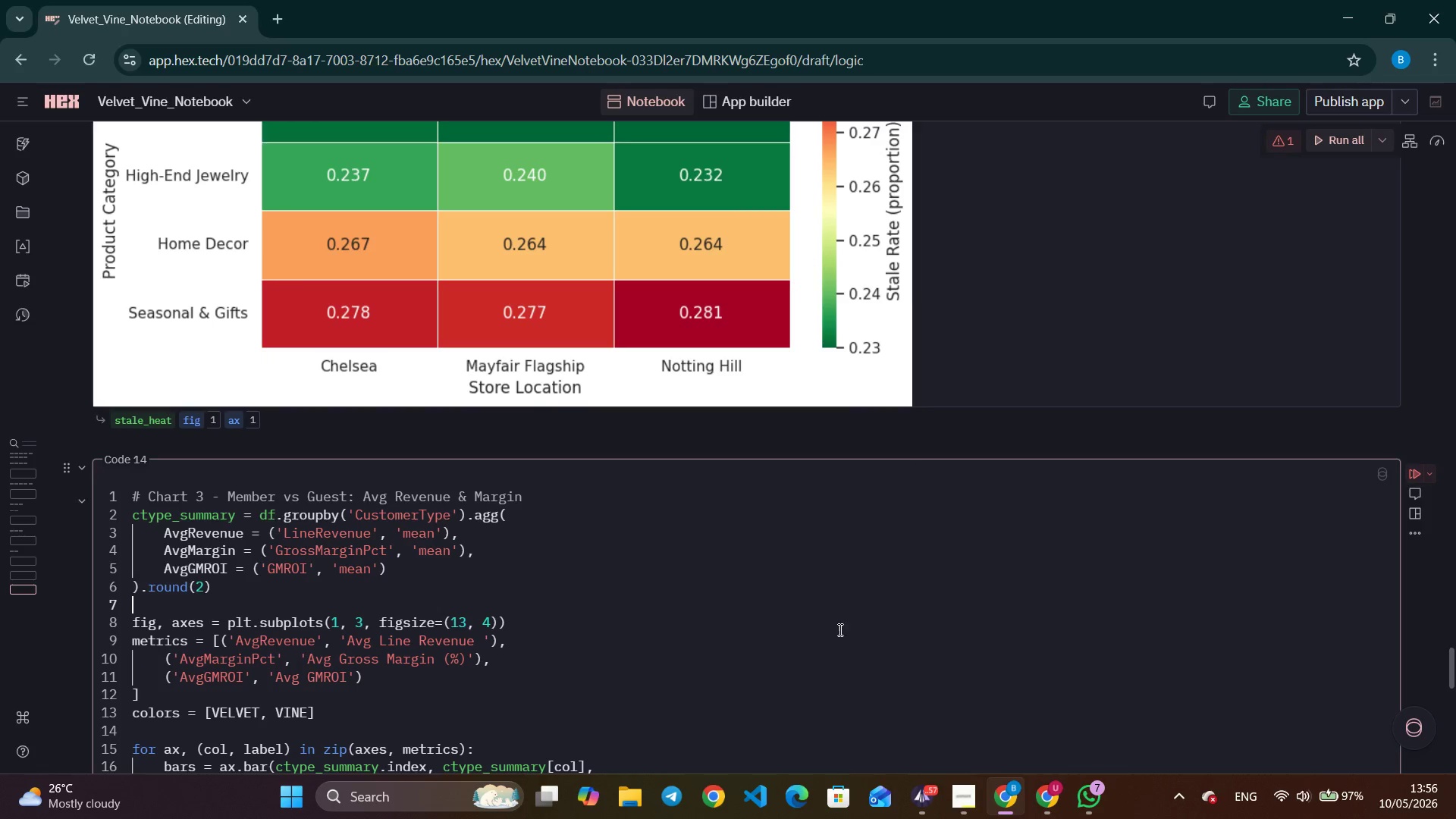 
scroll: coordinate [800, 629], scroll_direction: down, amount: 7.0
 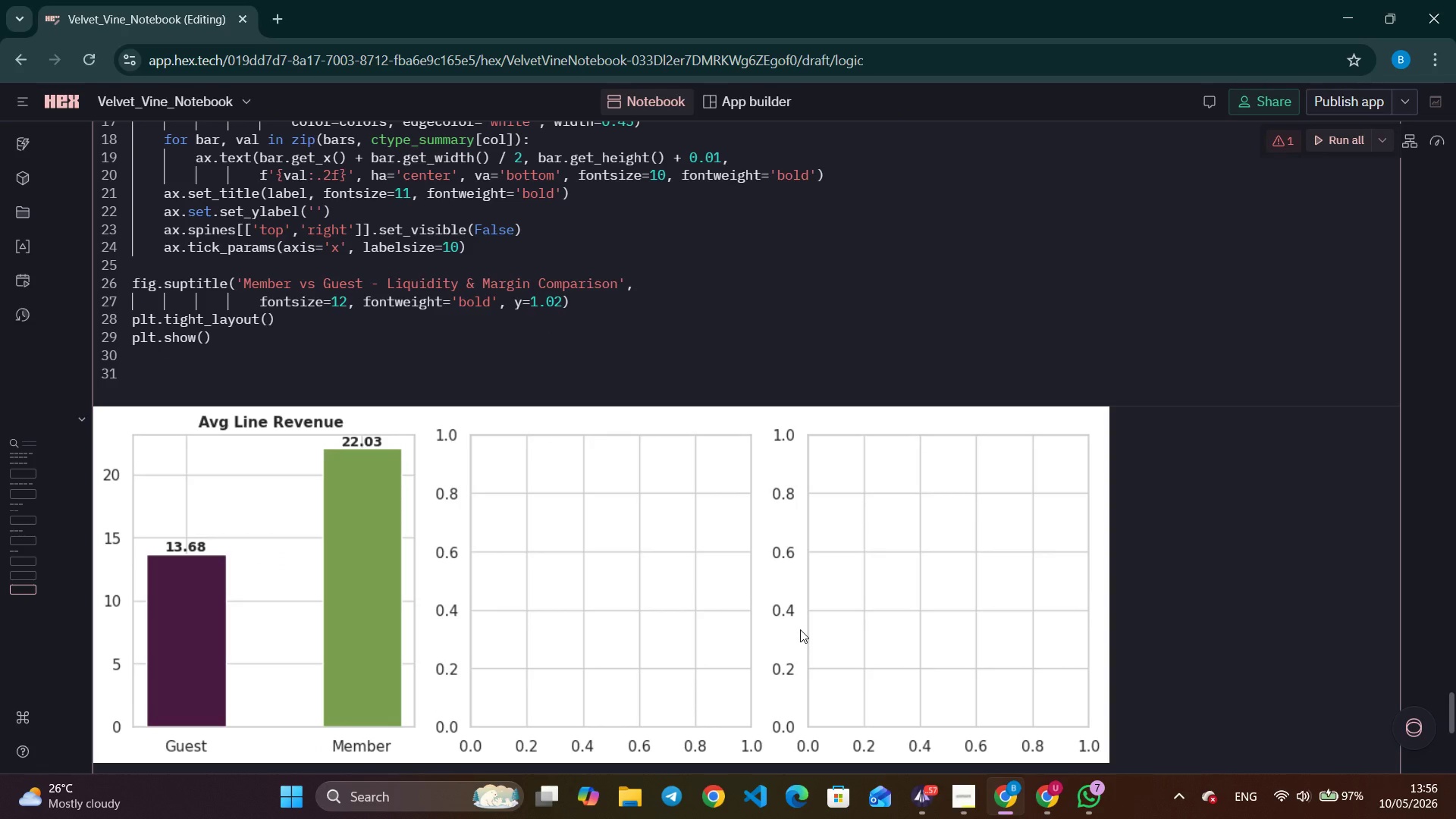 
scroll: coordinate [800, 629], scroll_direction: up, amount: 8.0
 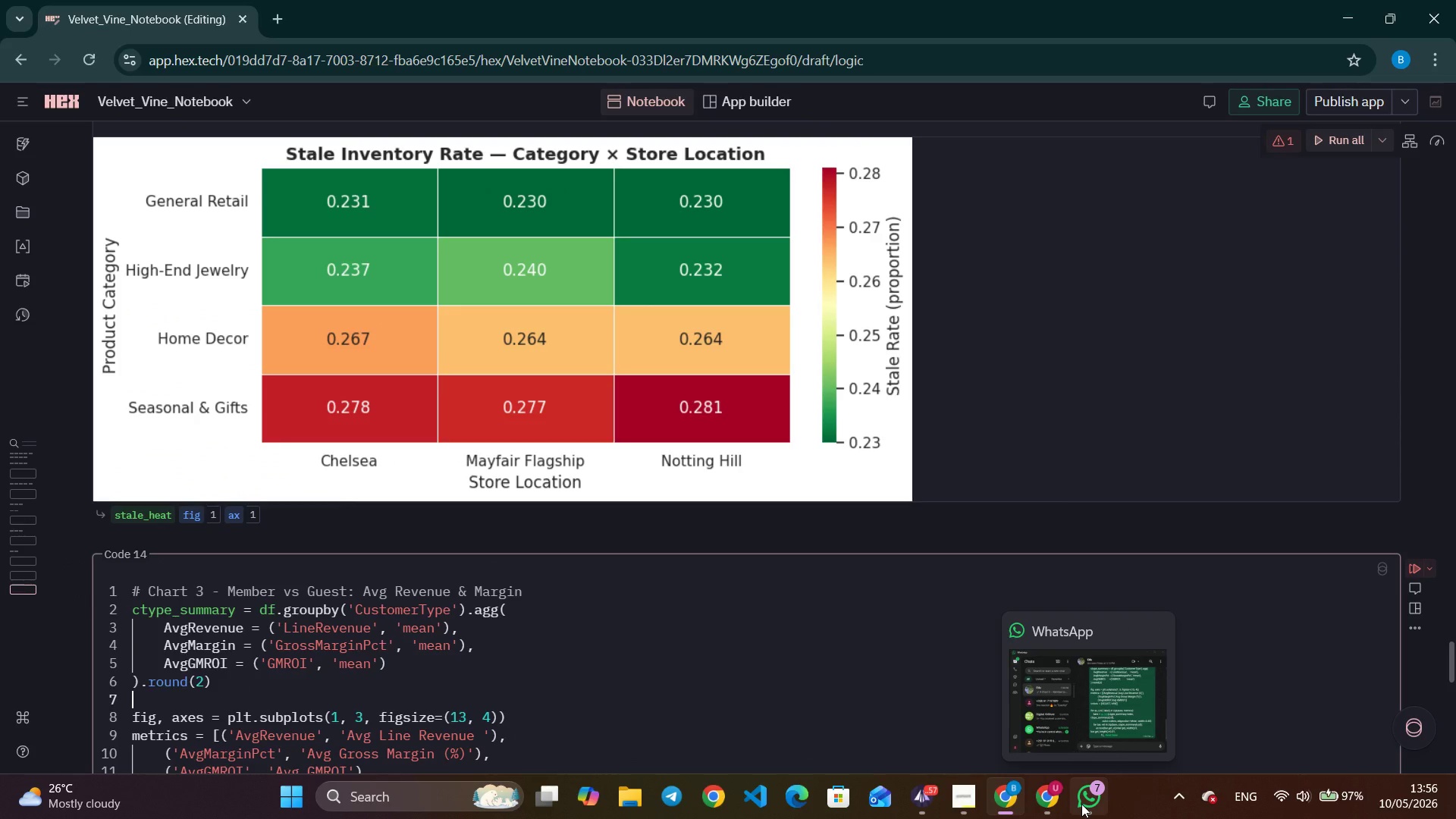 
wait(7.65)
 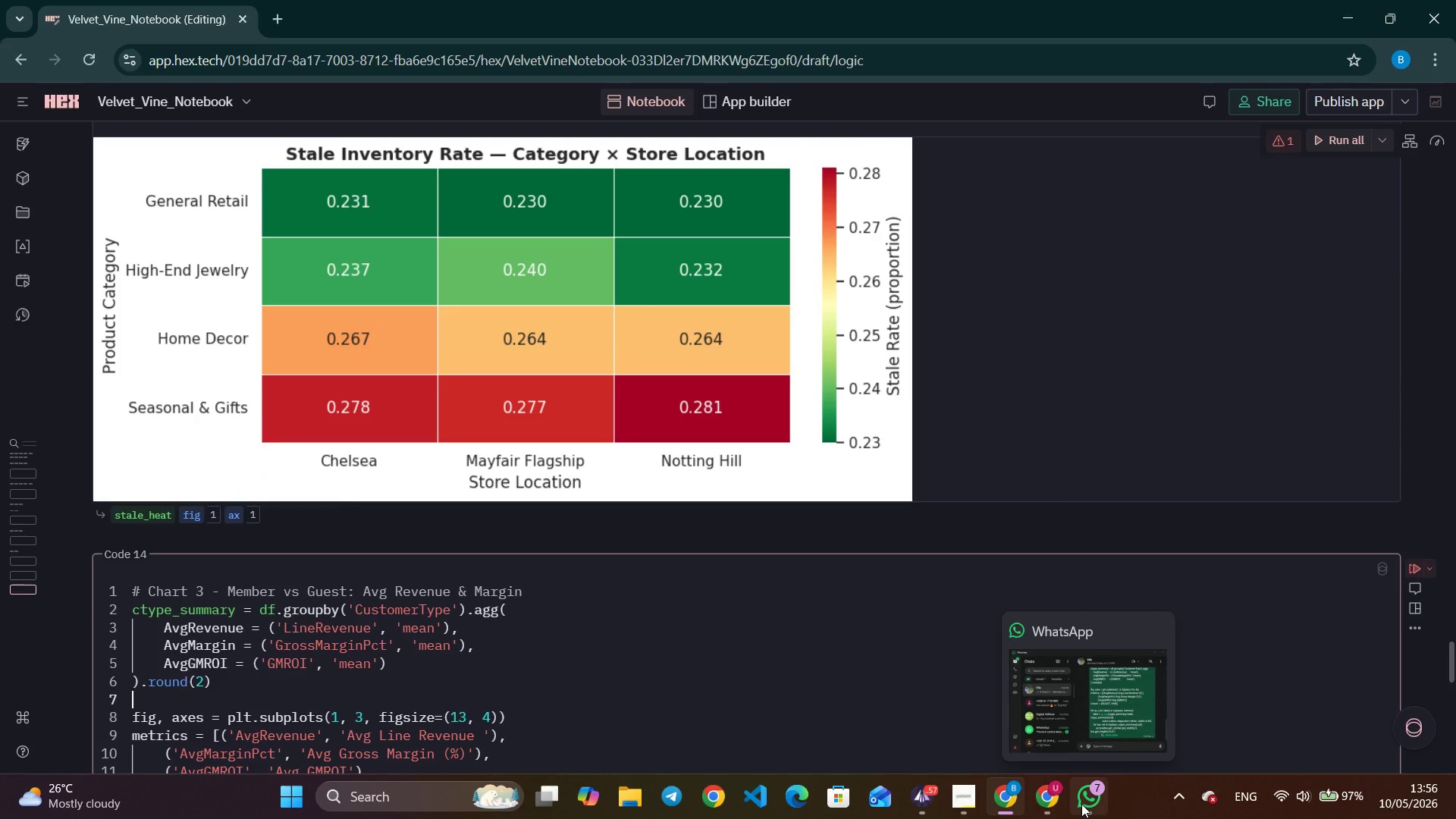 
left_click([1081, 804])
 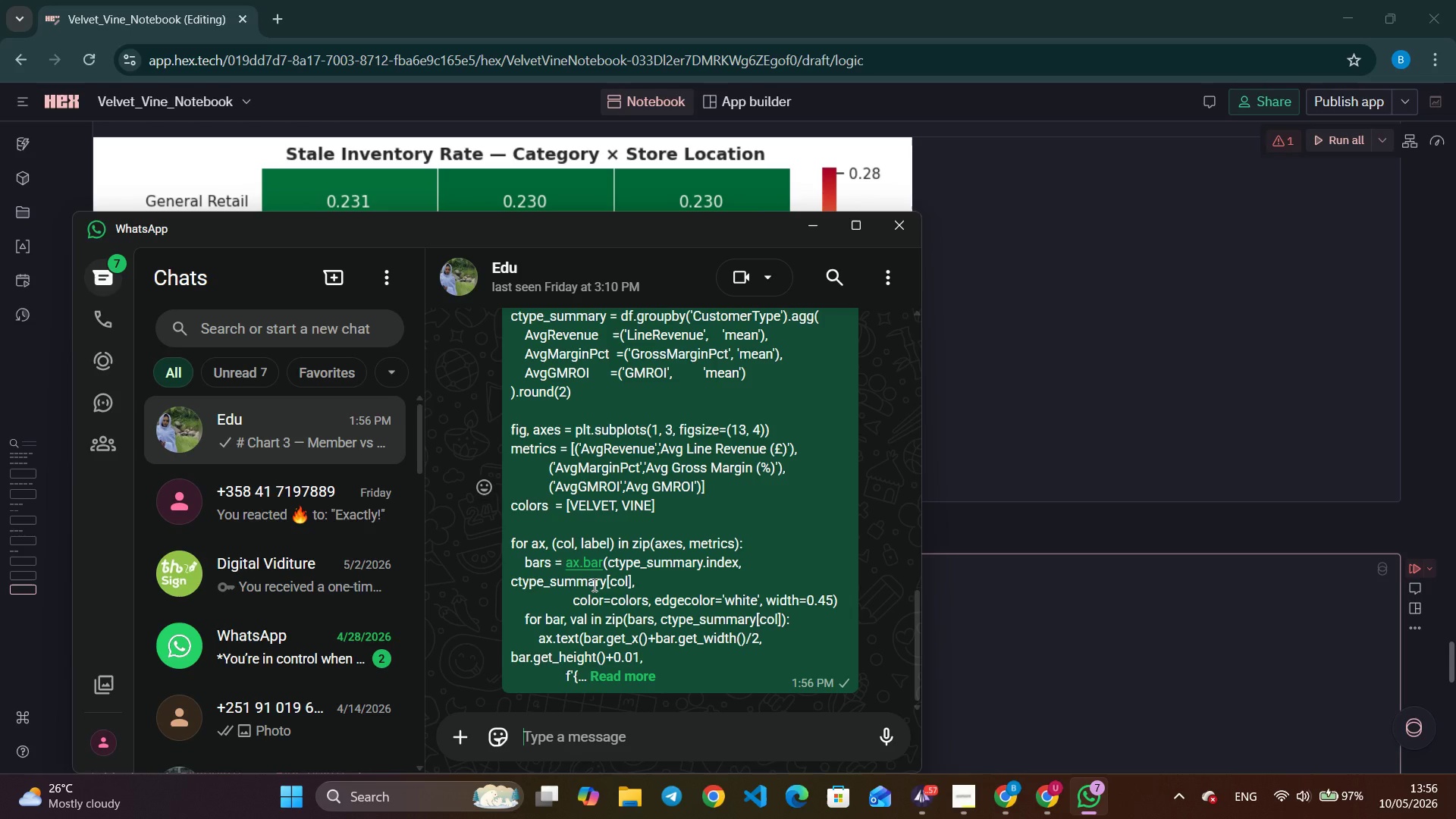 
scroll: coordinate [593, 585], scroll_direction: up, amount: 3.0
 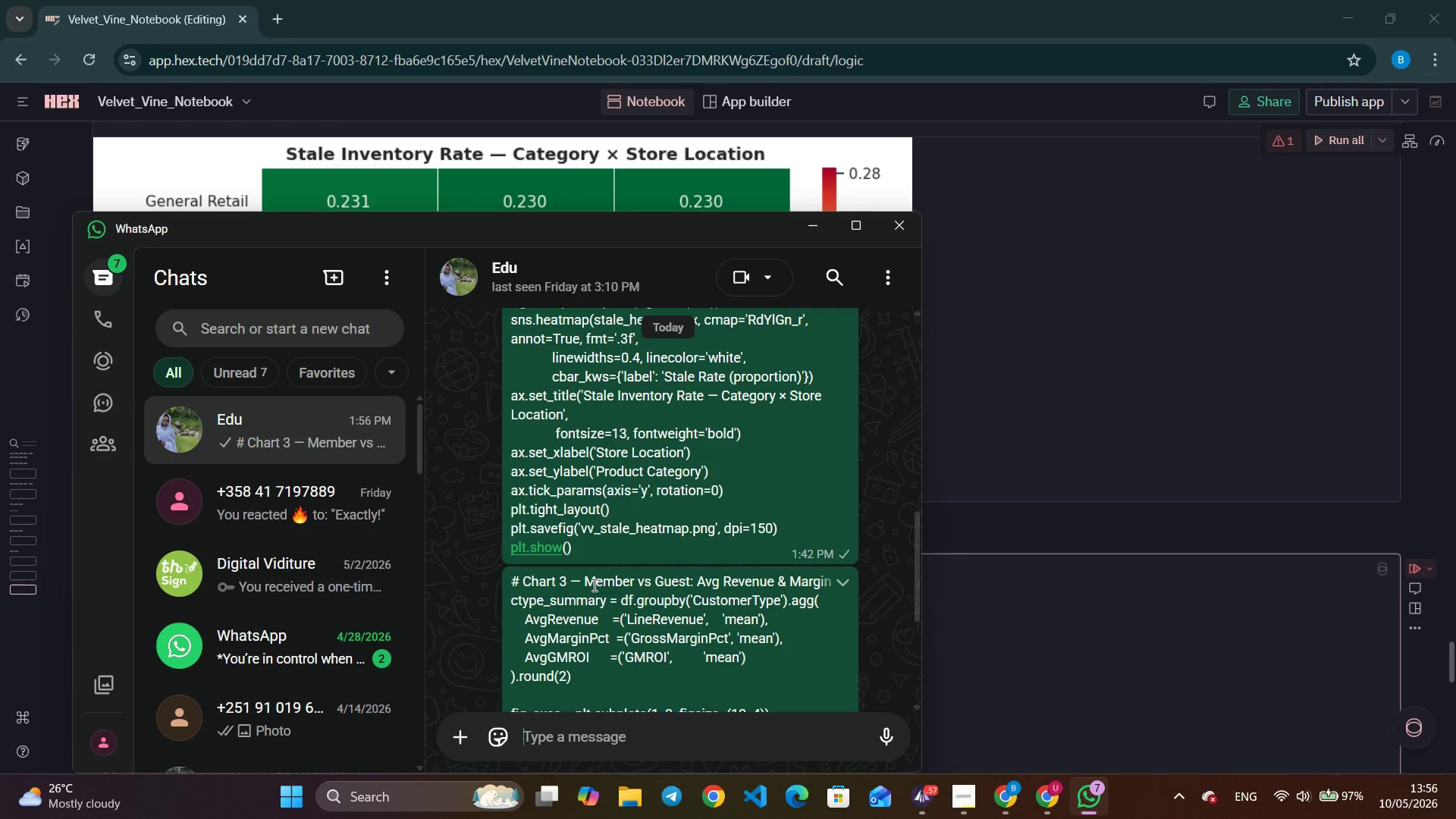 
right_click([593, 585])
 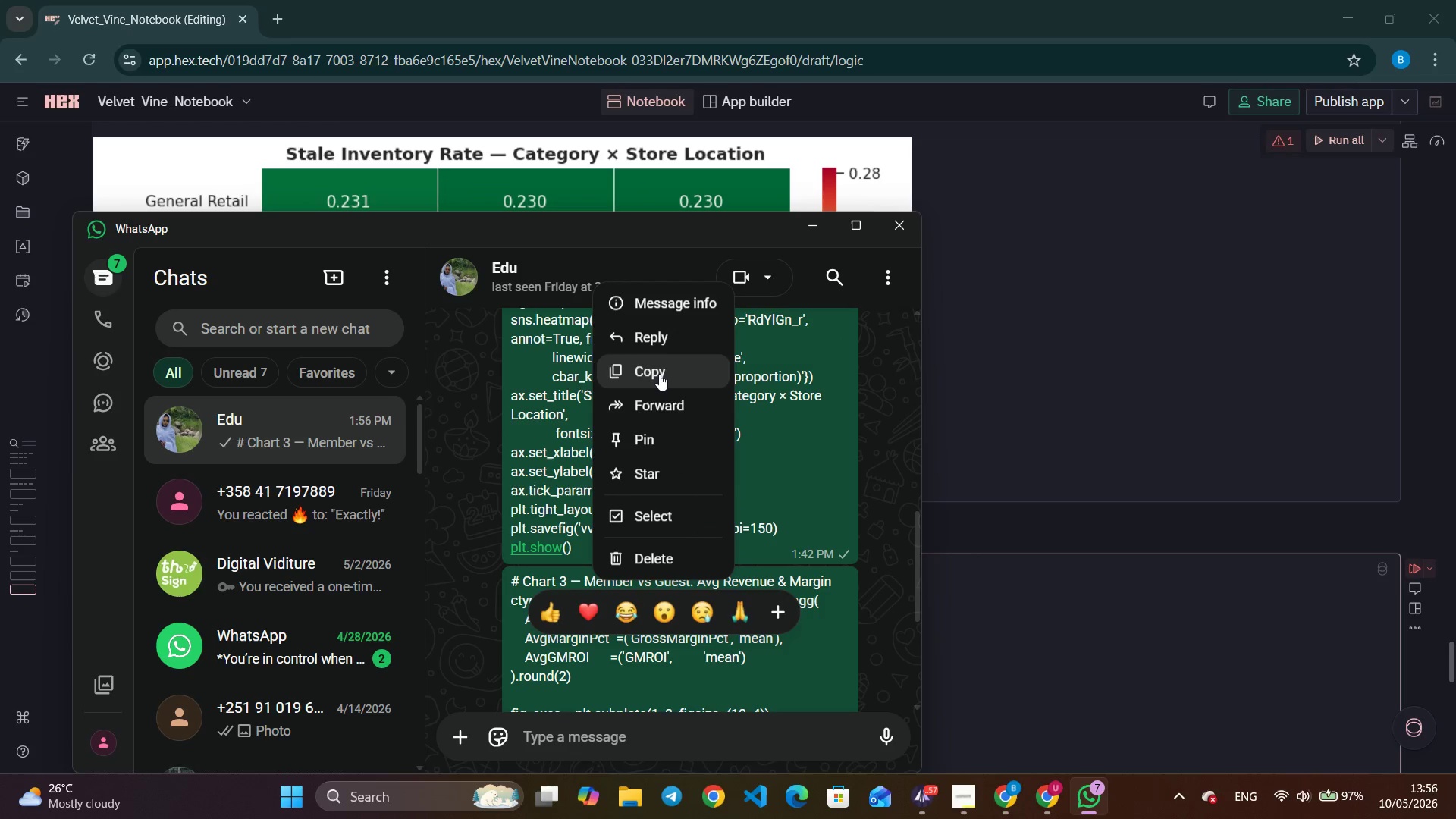 
left_click_drag(start_coordinate=[658, 372], to_coordinate=[674, 398])
 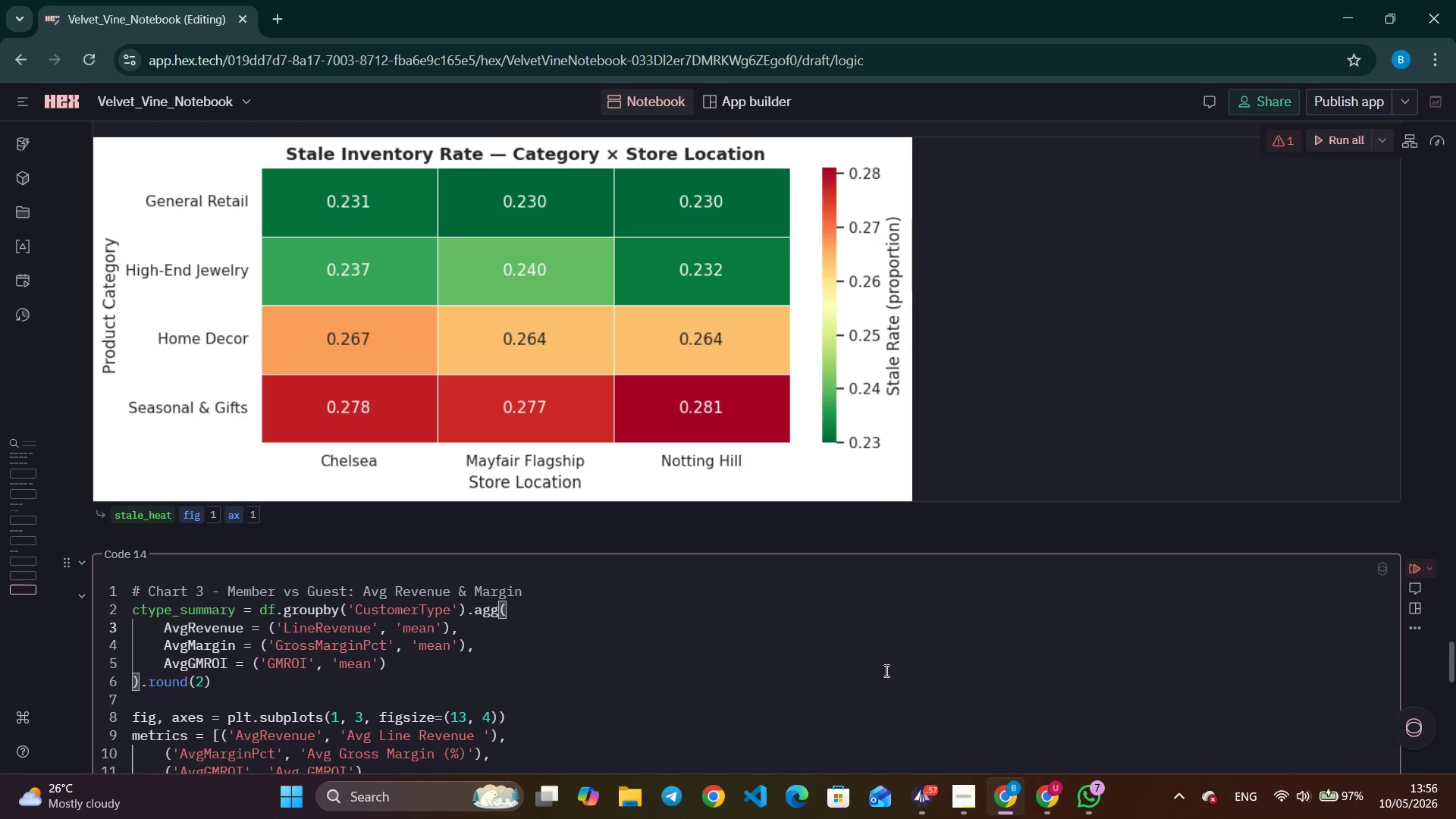 
key(Control+A)
 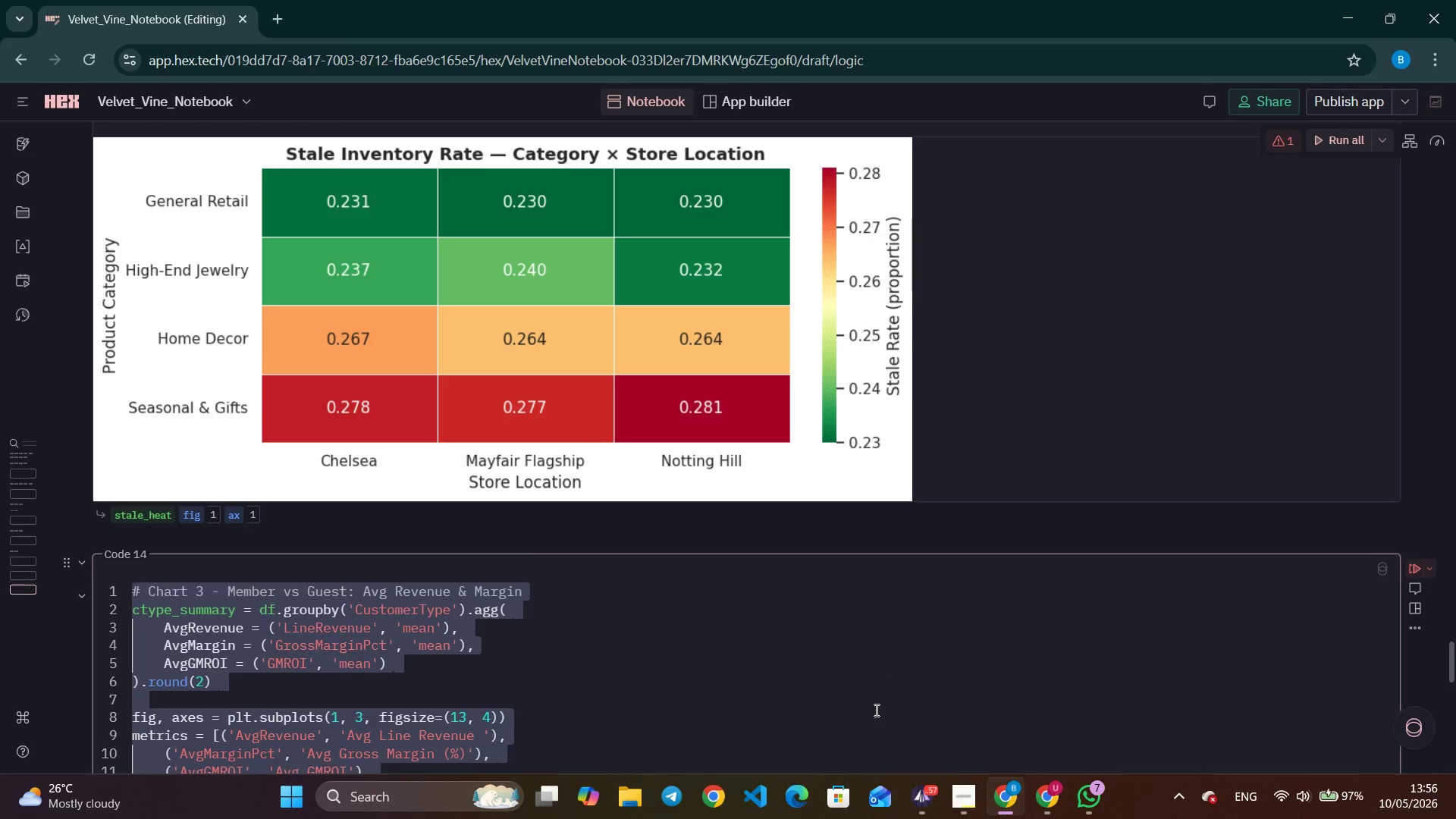 
key(Control+V)
 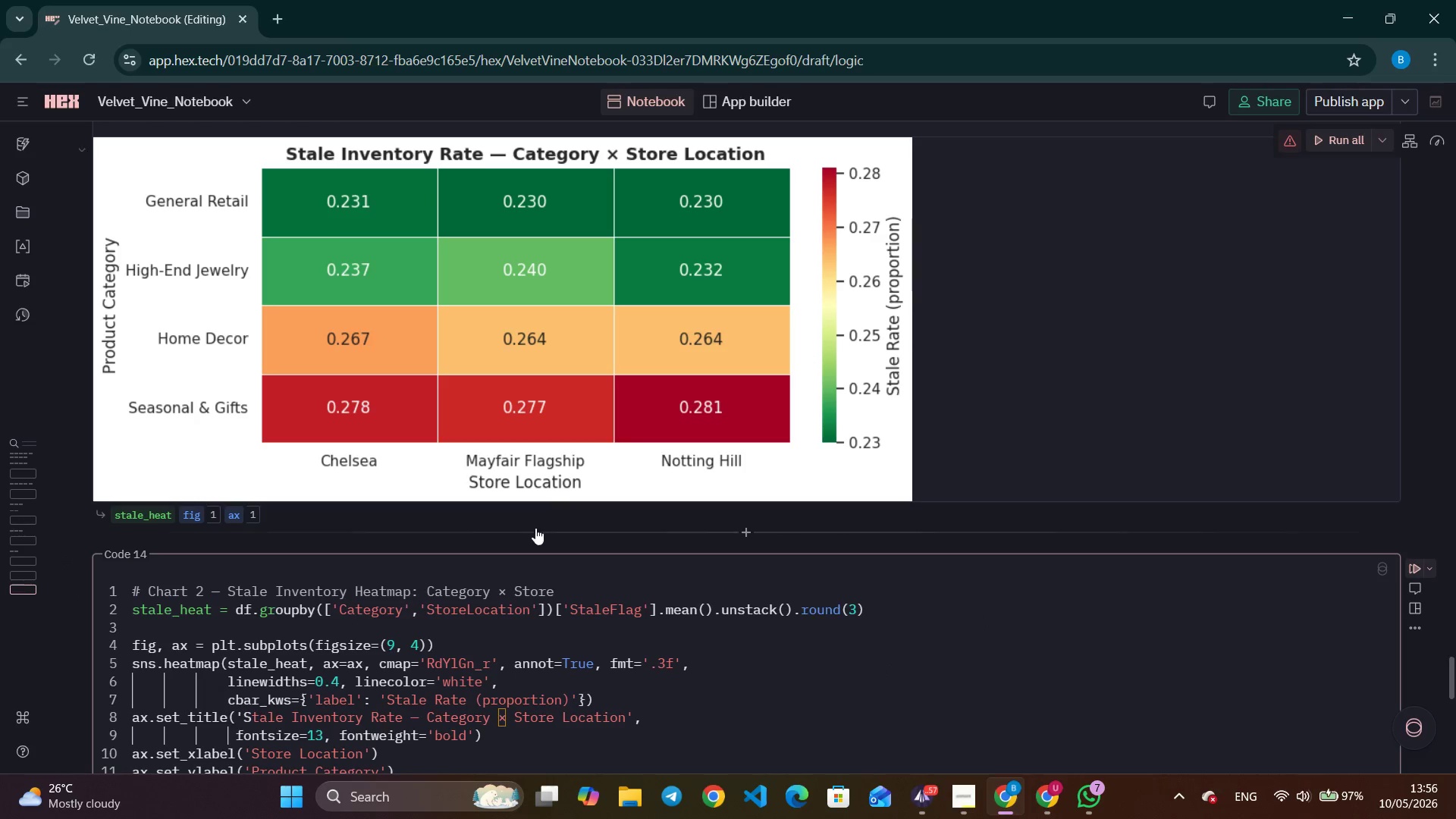 
key(Control+Z)
 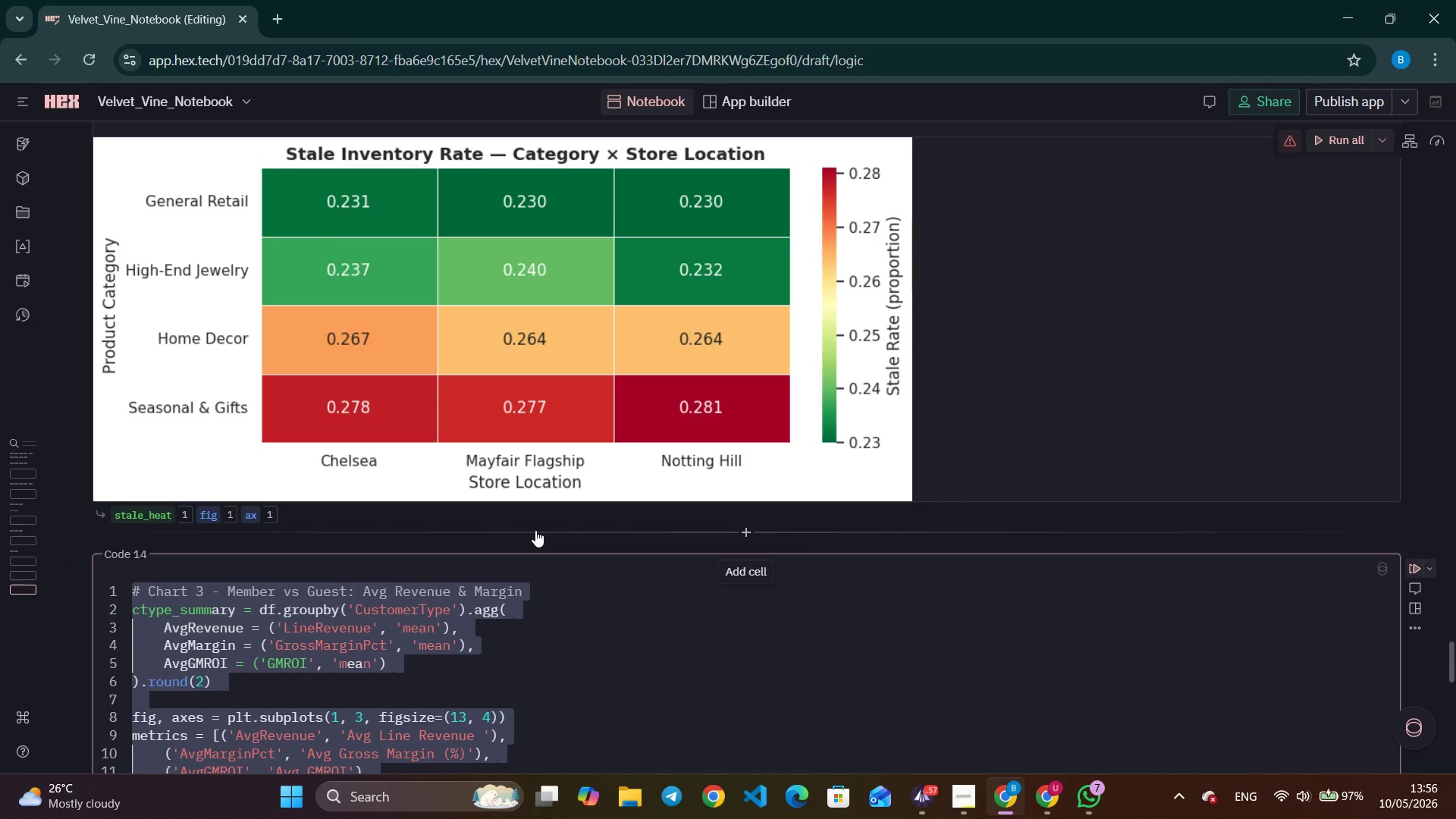 
key(Alt+AltLeft)
 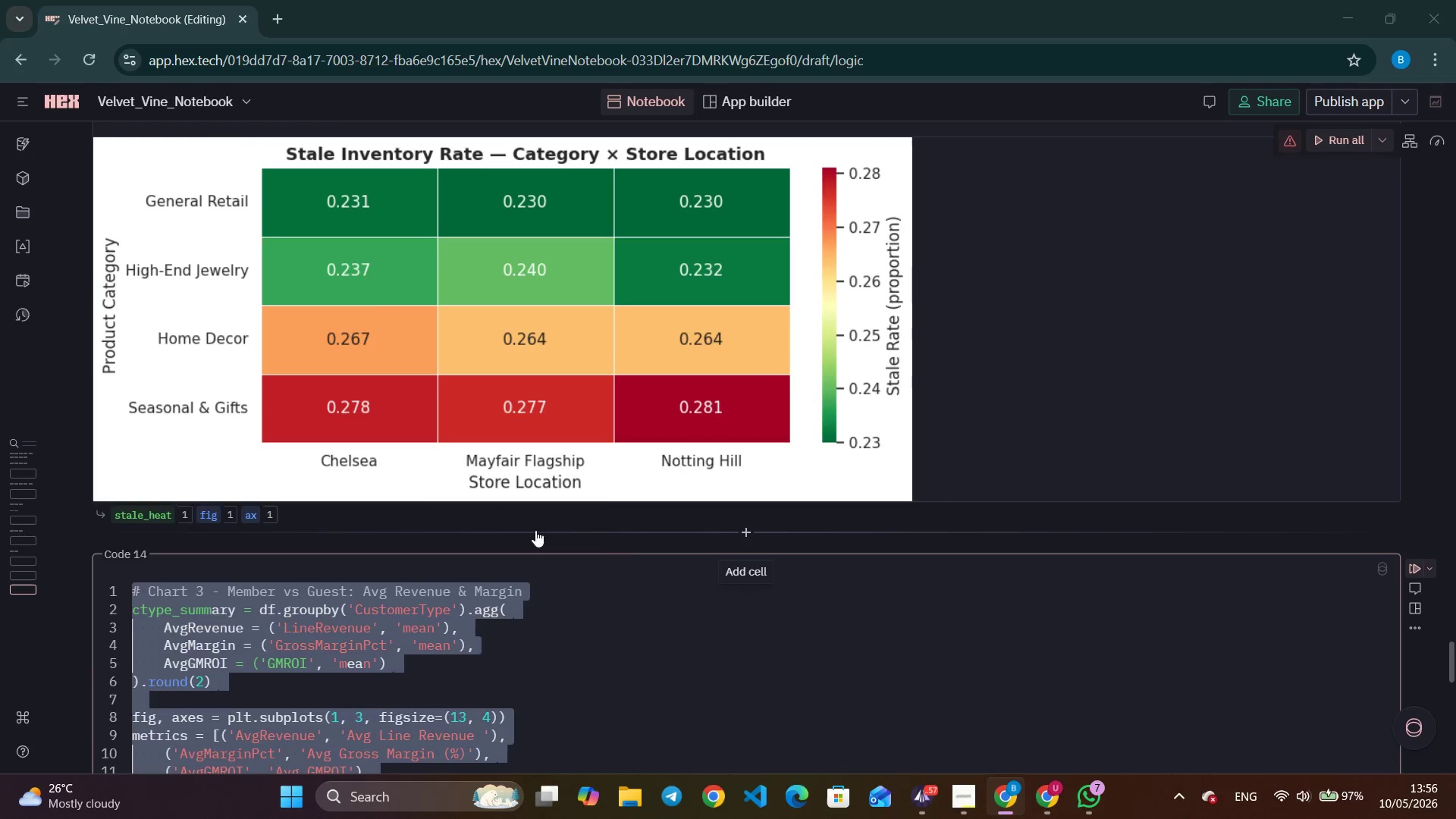 
key(Alt+Tab)
 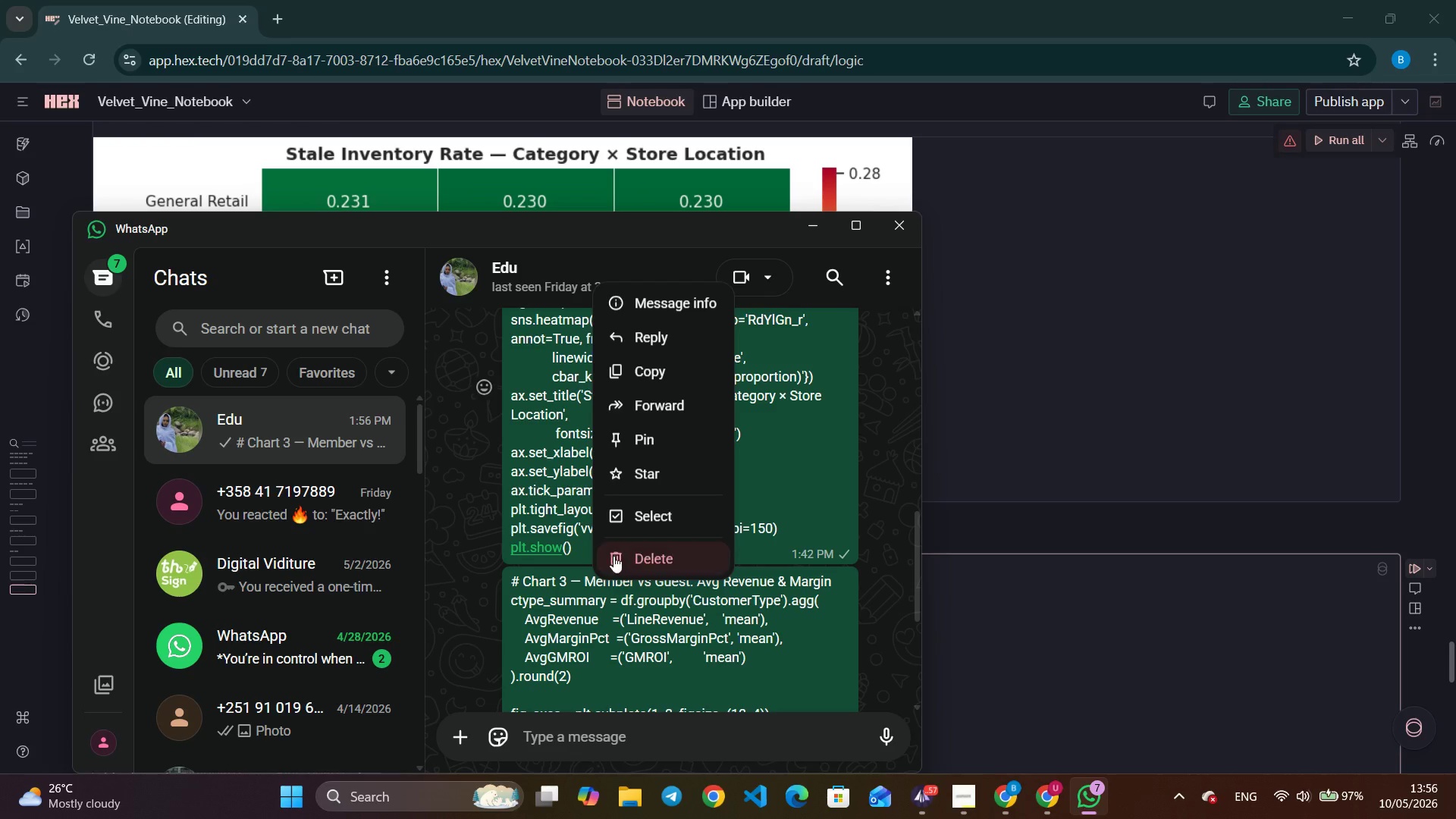 
scroll: coordinate [645, 588], scroll_direction: down, amount: 11.0
 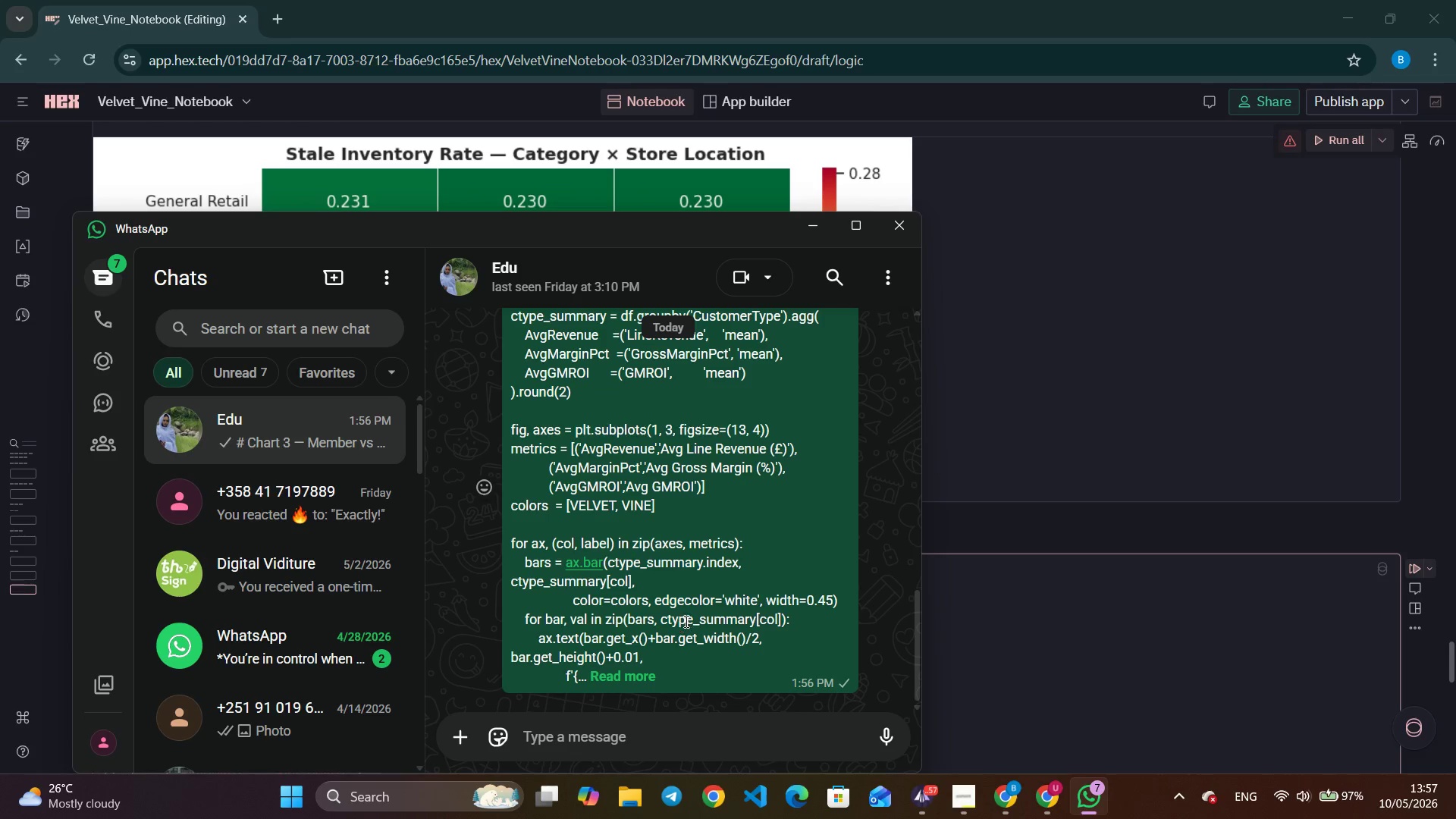 
scroll: coordinate [686, 619], scroll_direction: up, amount: 2.0
 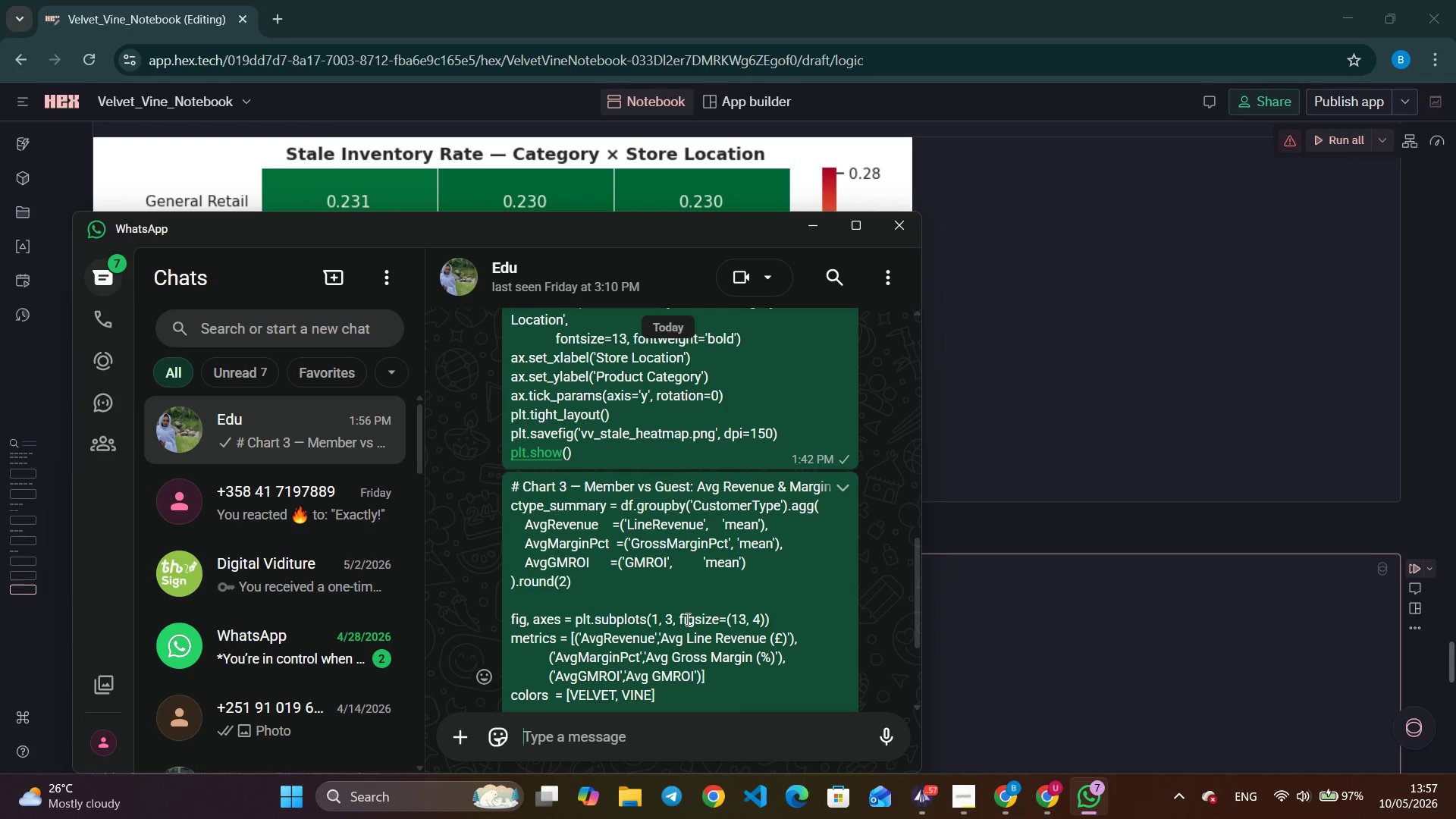 
scroll: coordinate [686, 619], scroll_direction: down, amount: 13.0
 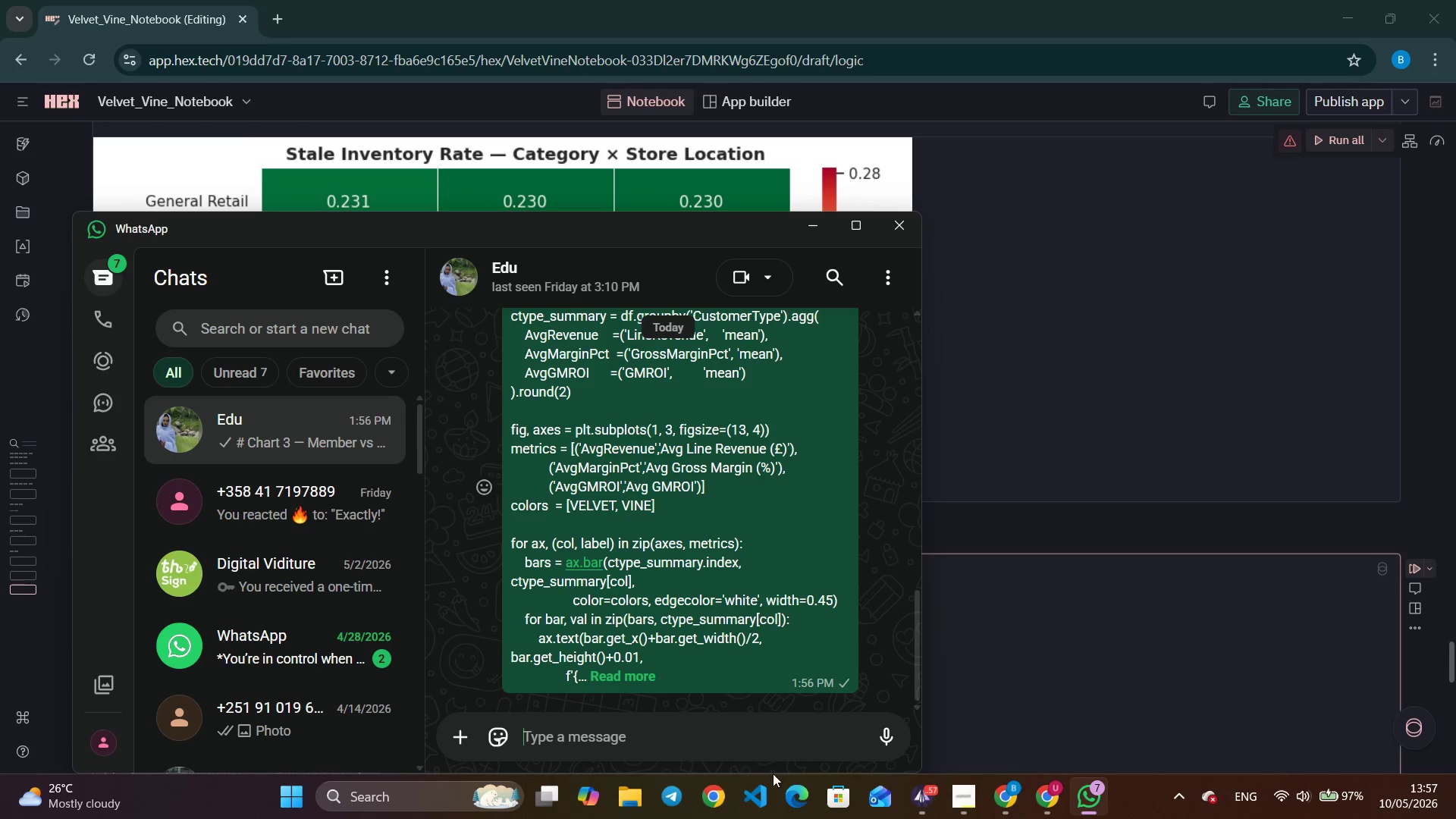 
right_click([754, 648])
 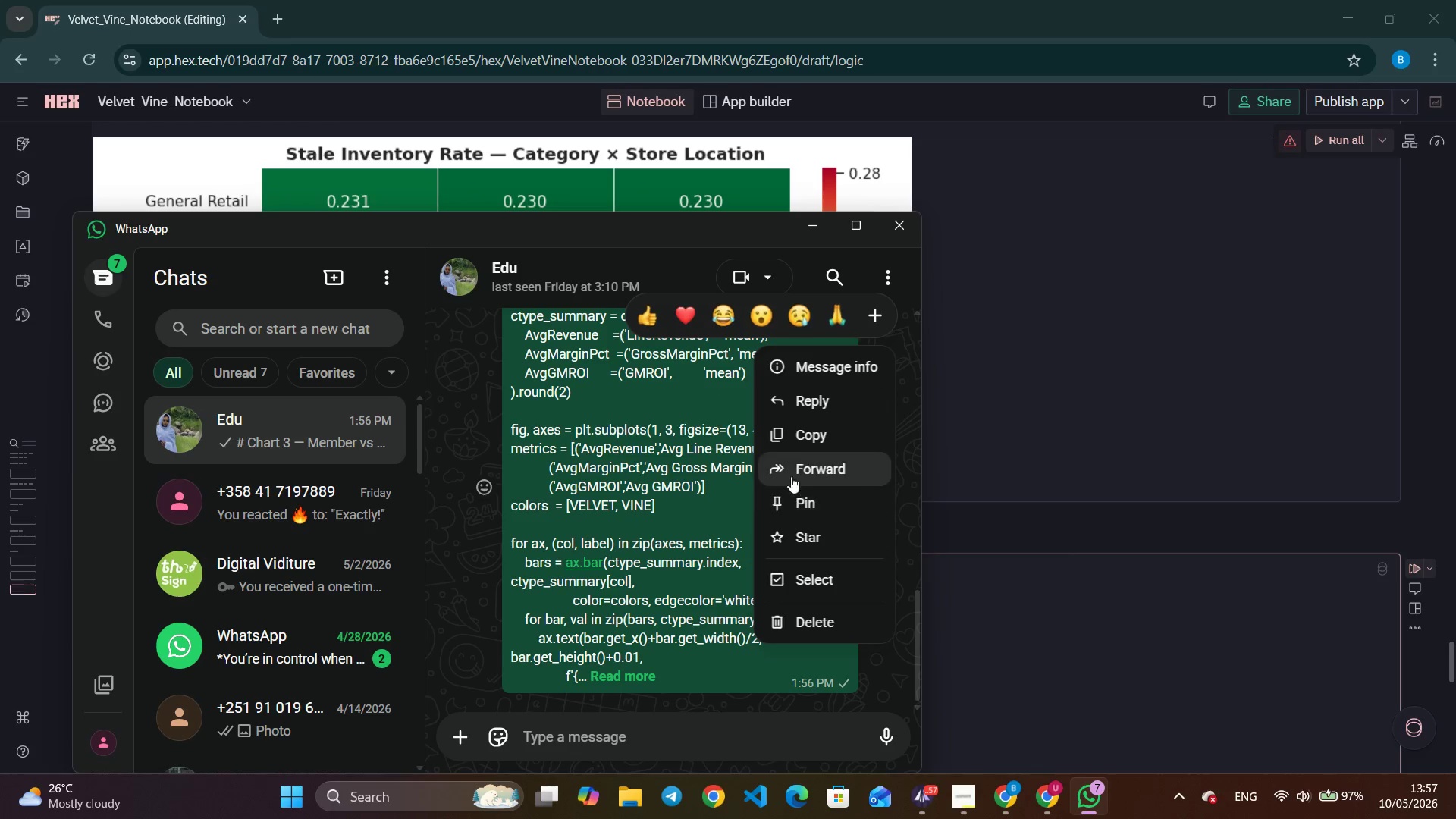 
left_click([799, 436])
 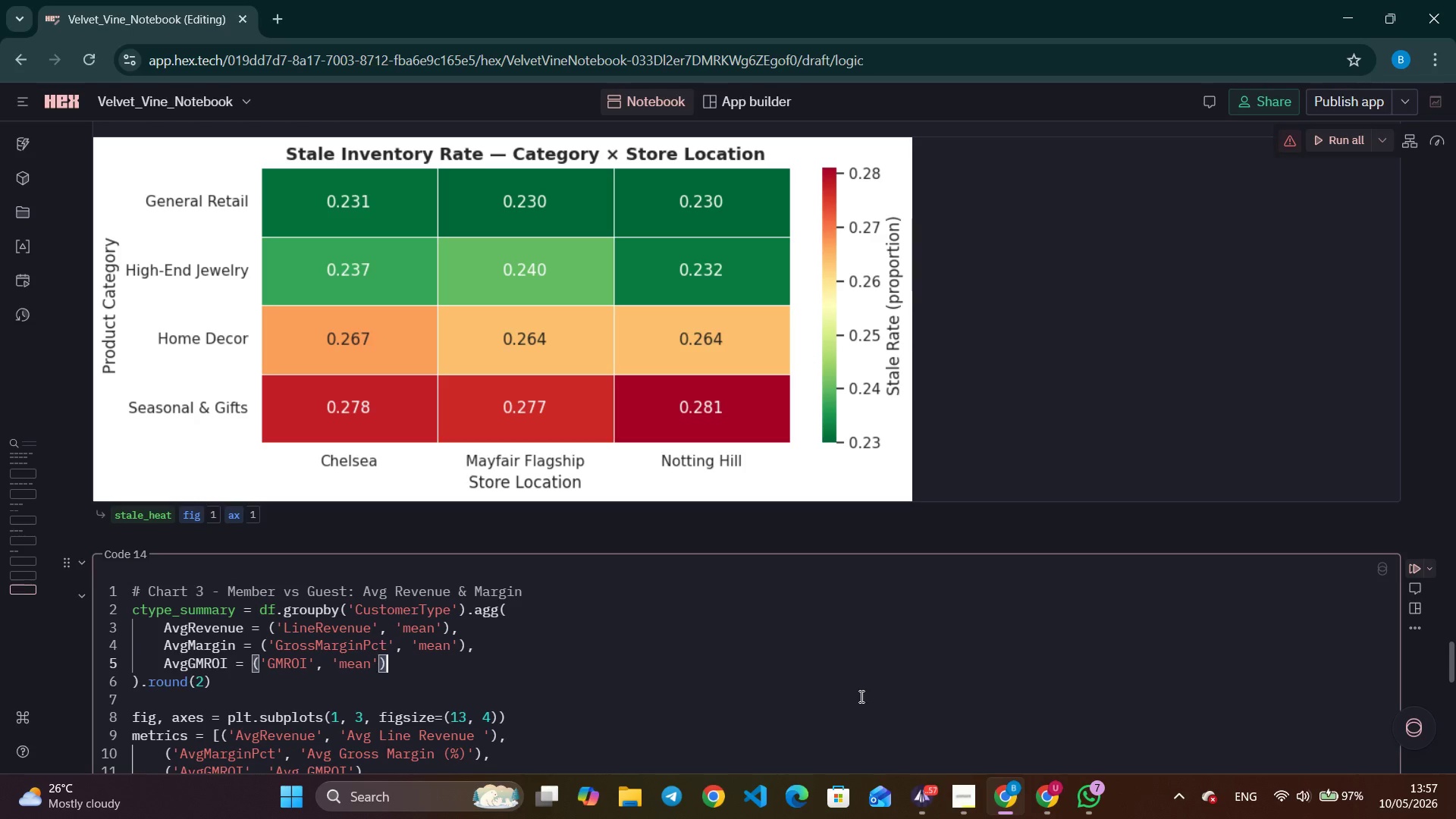 
key(Control+A)
 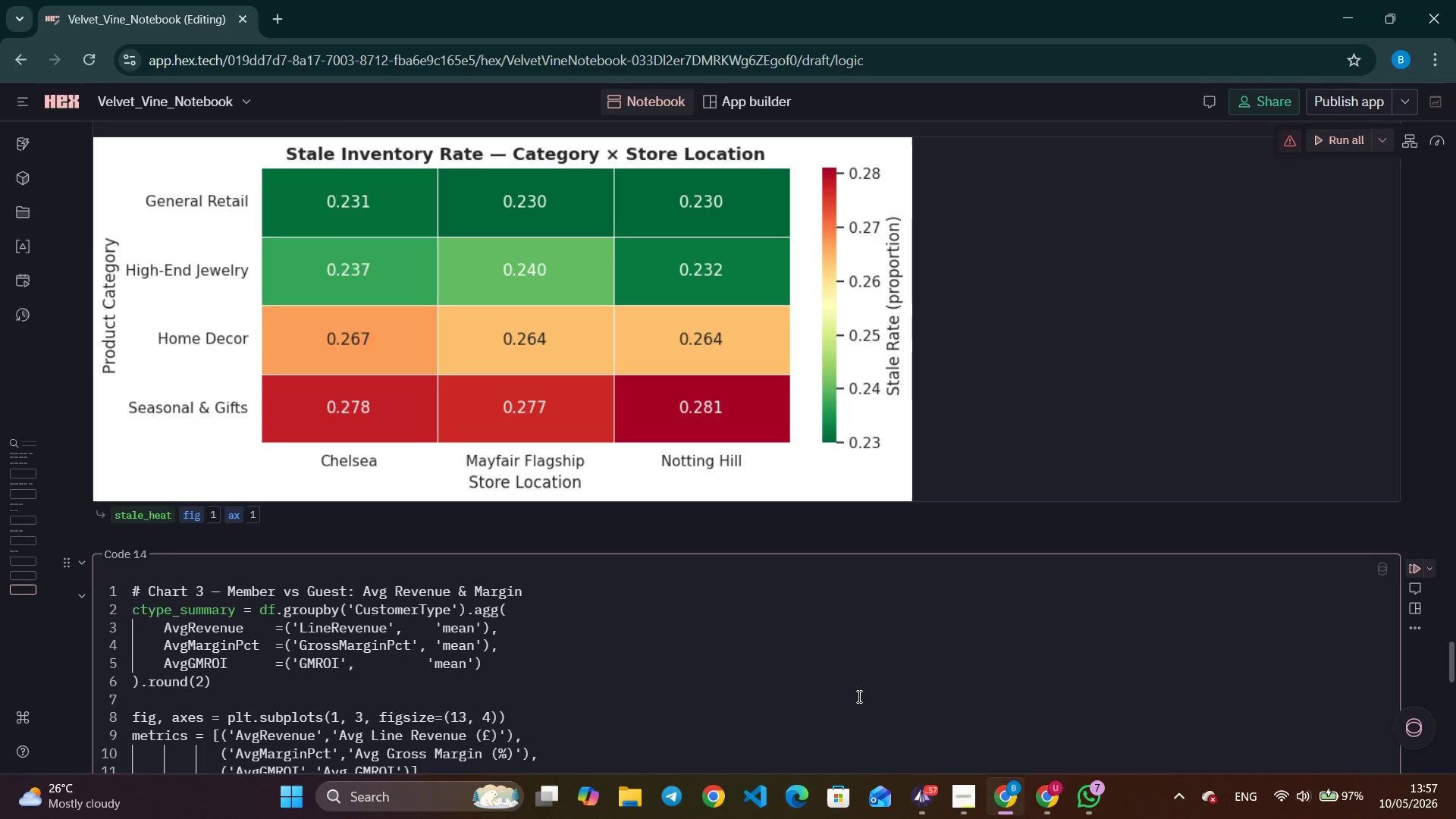 
key(Control+V)
 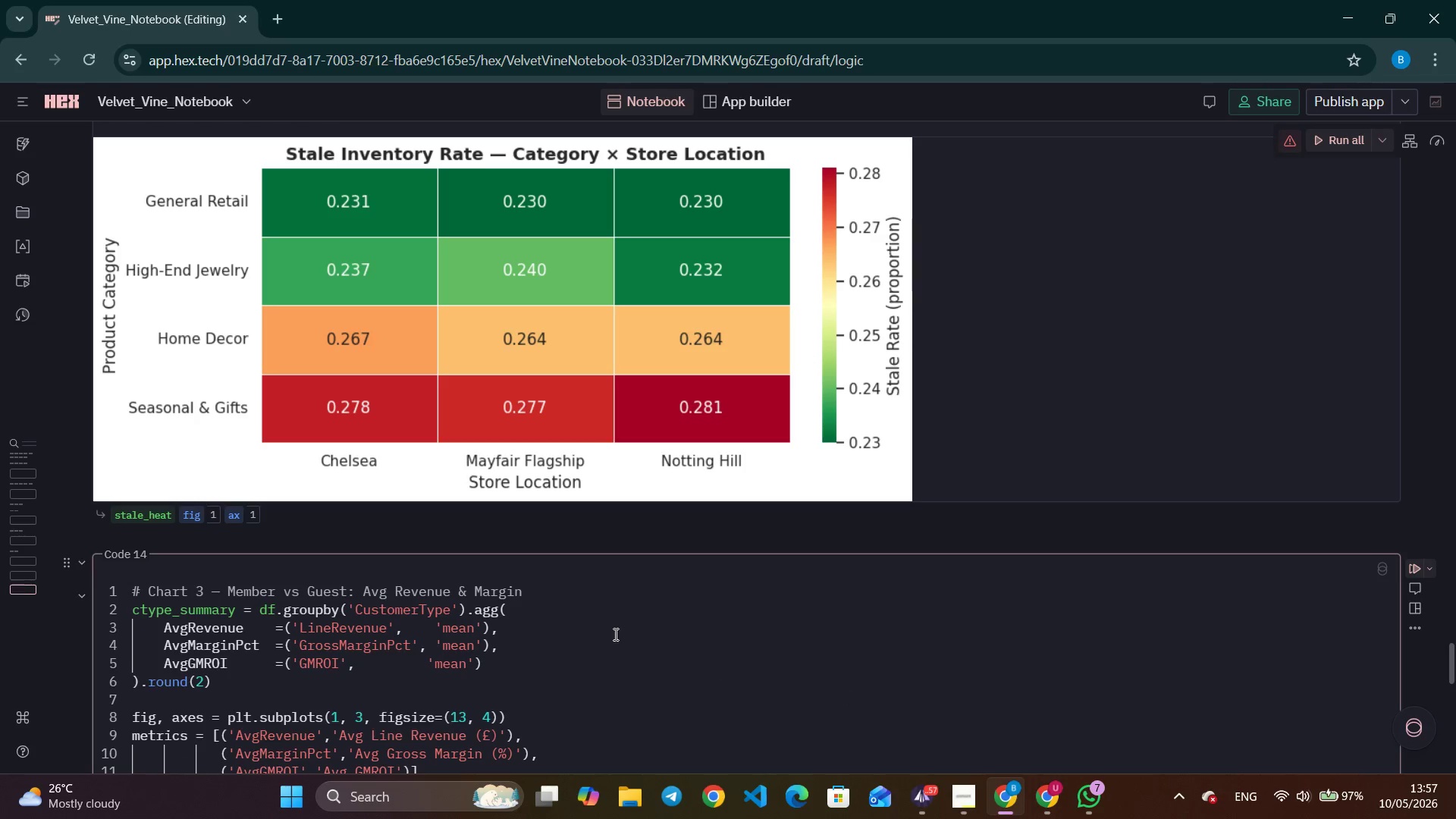 
scroll: coordinate [797, 576], scroll_direction: down, amount: 8.0
 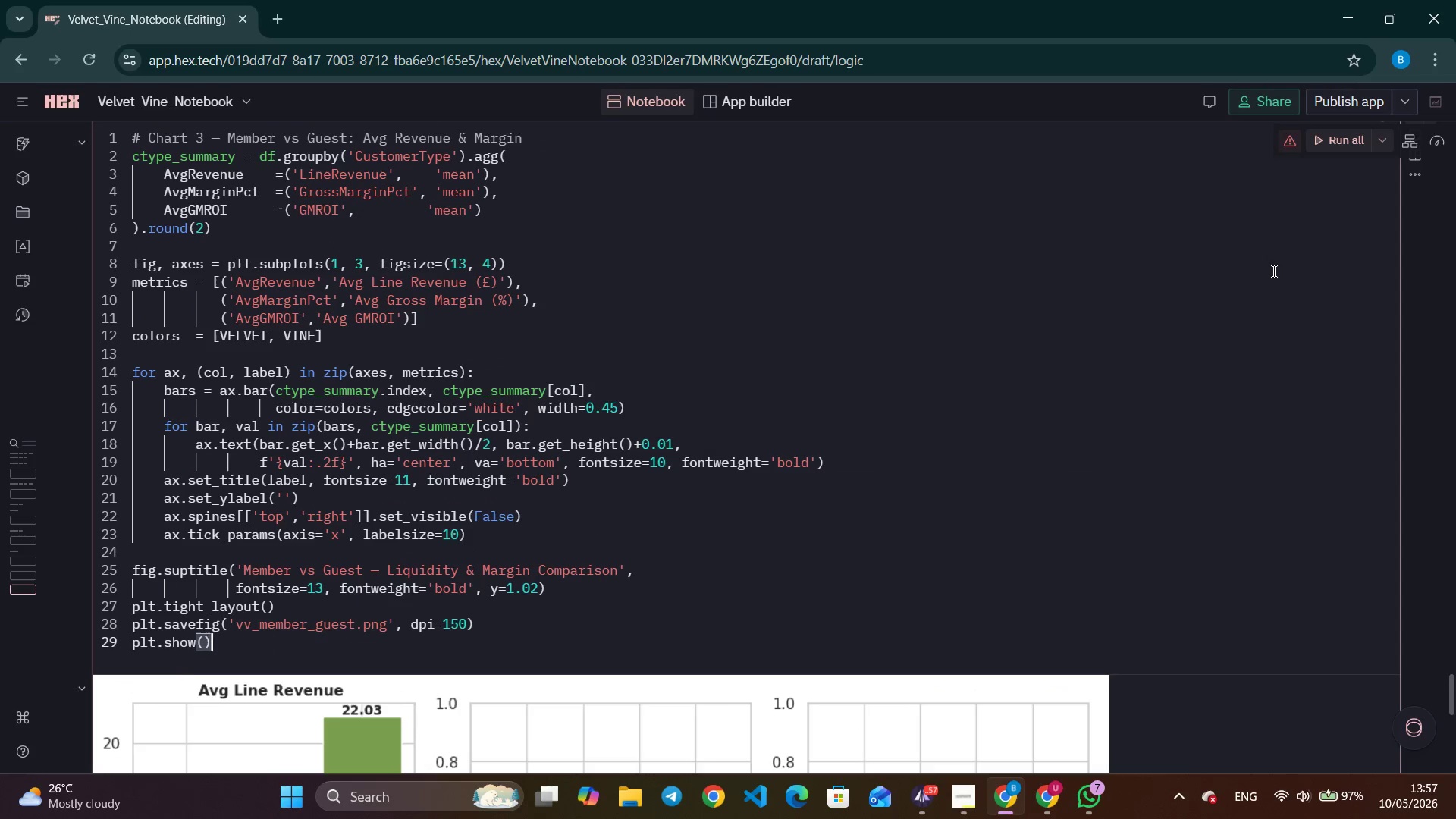 
scroll: coordinate [1272, 271], scroll_direction: up, amount: 4.0
 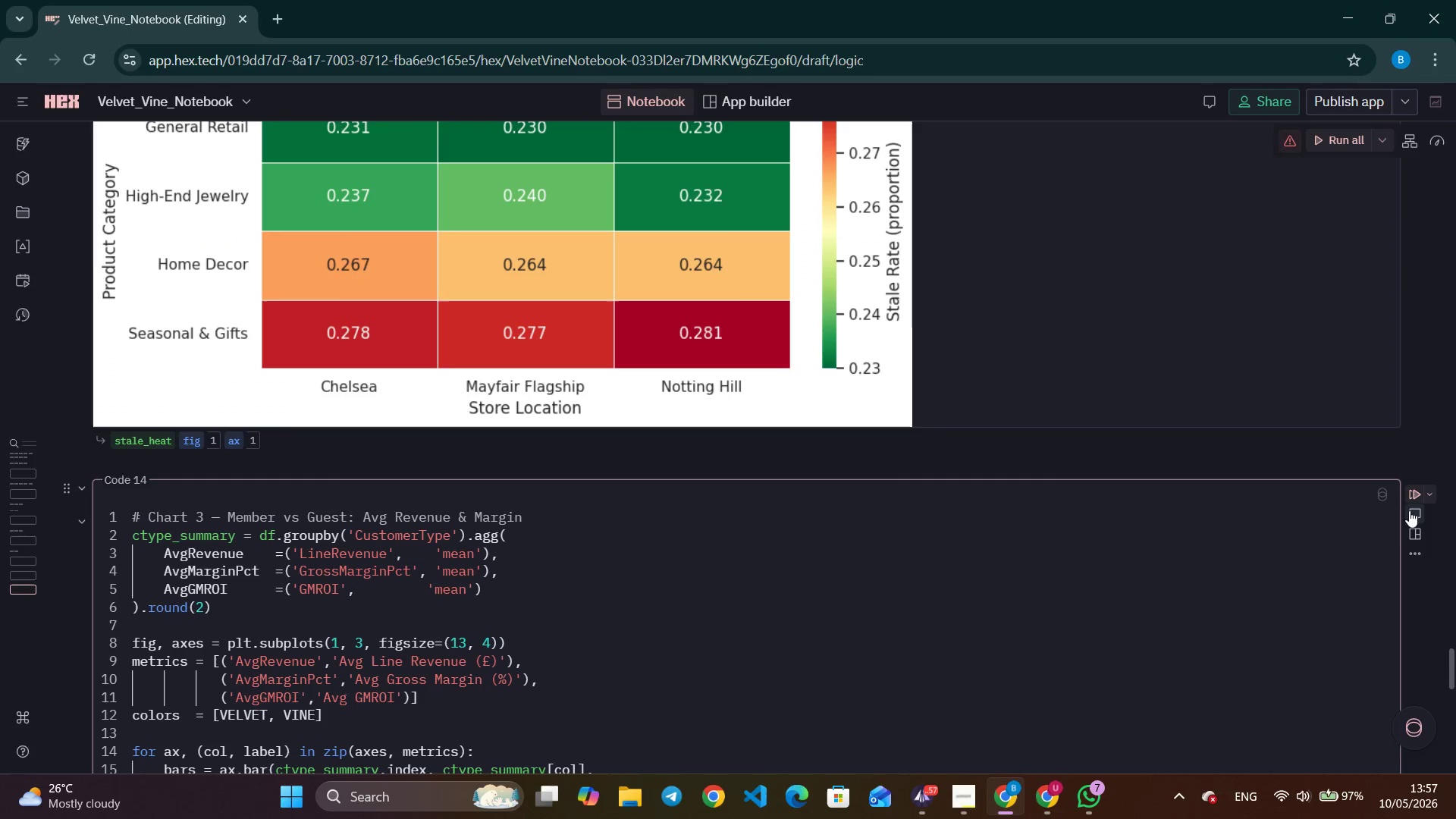 
left_click([1418, 488])
 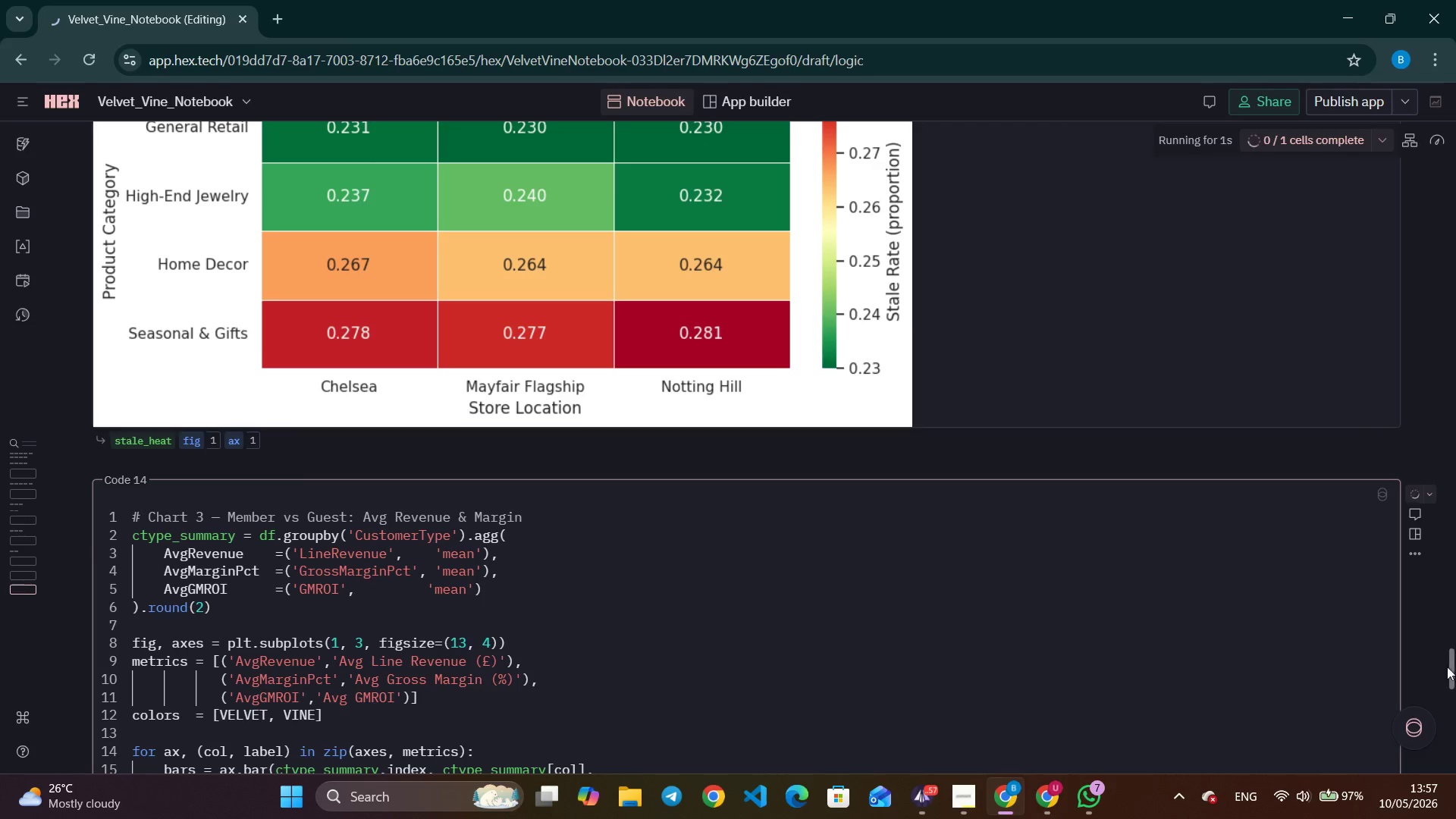 
left_click_drag(start_coordinate=[1447, 665], to_coordinate=[1443, 718])
 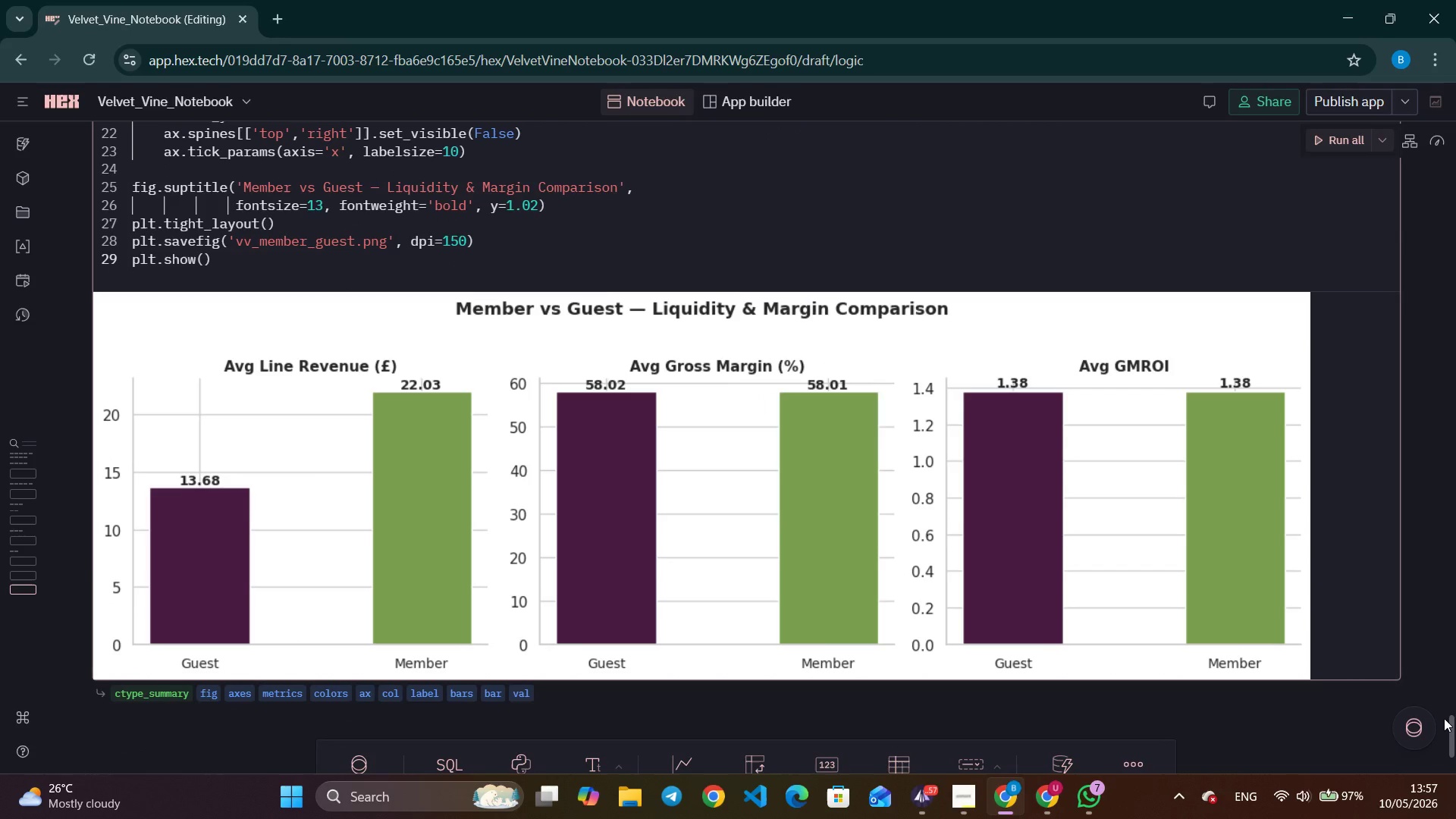 
left_click_drag(start_coordinate=[1444, 718], to_coordinate=[1454, 620])
 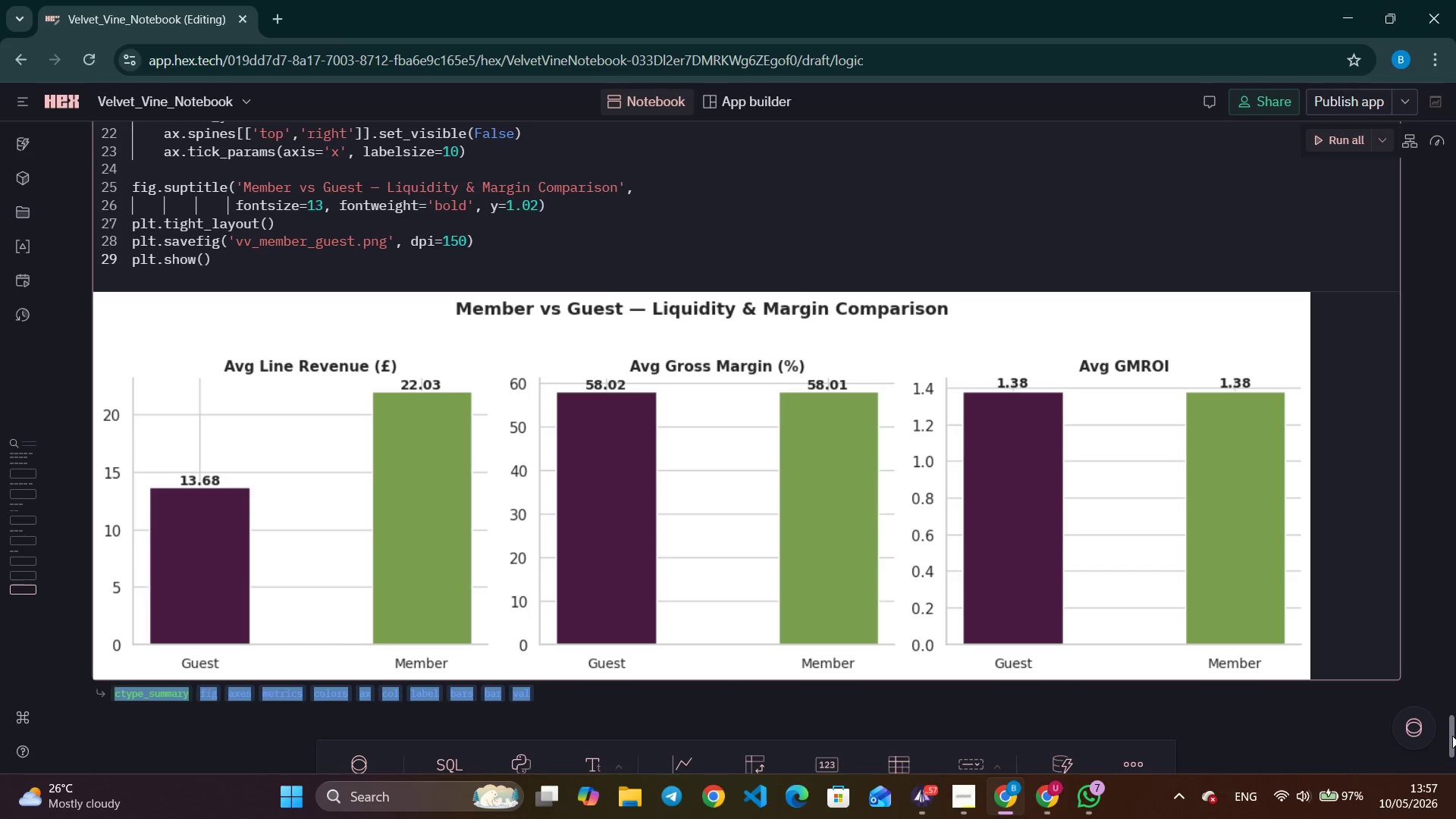 
left_click_drag(start_coordinate=[1452, 736], to_coordinate=[1454, 673])
 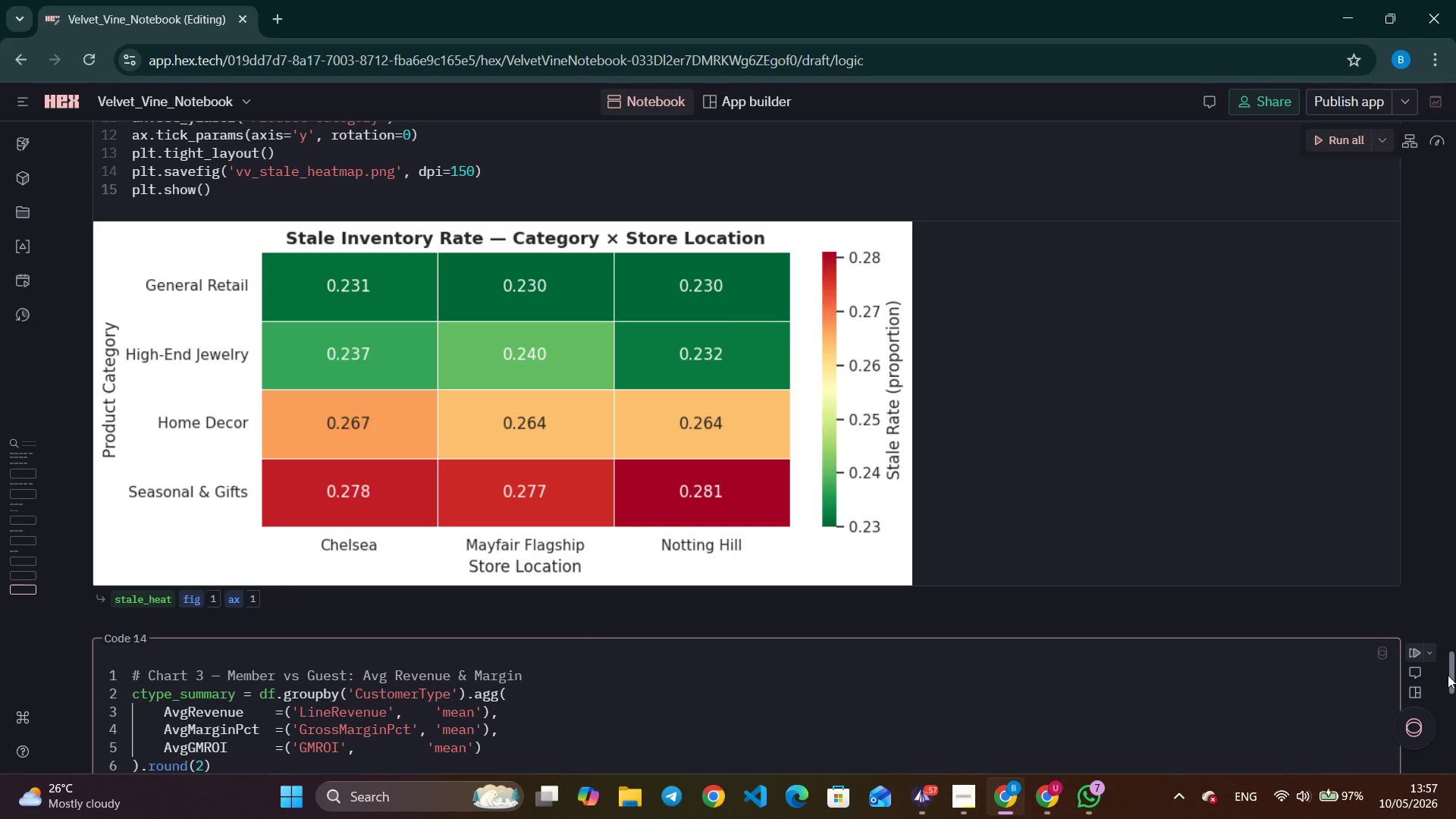 
double_click([1448, 675])
 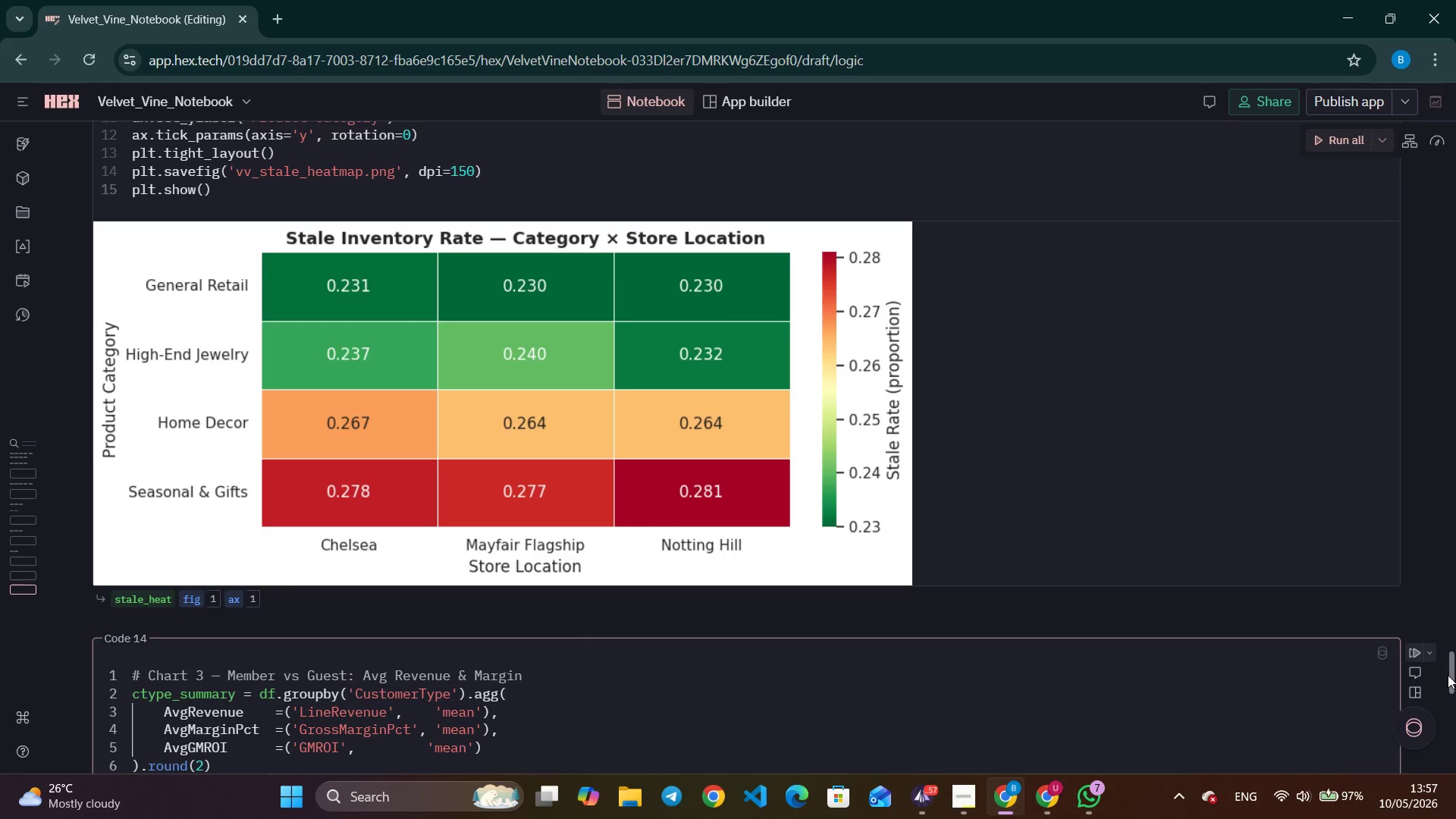 
triple_click([1448, 675])
 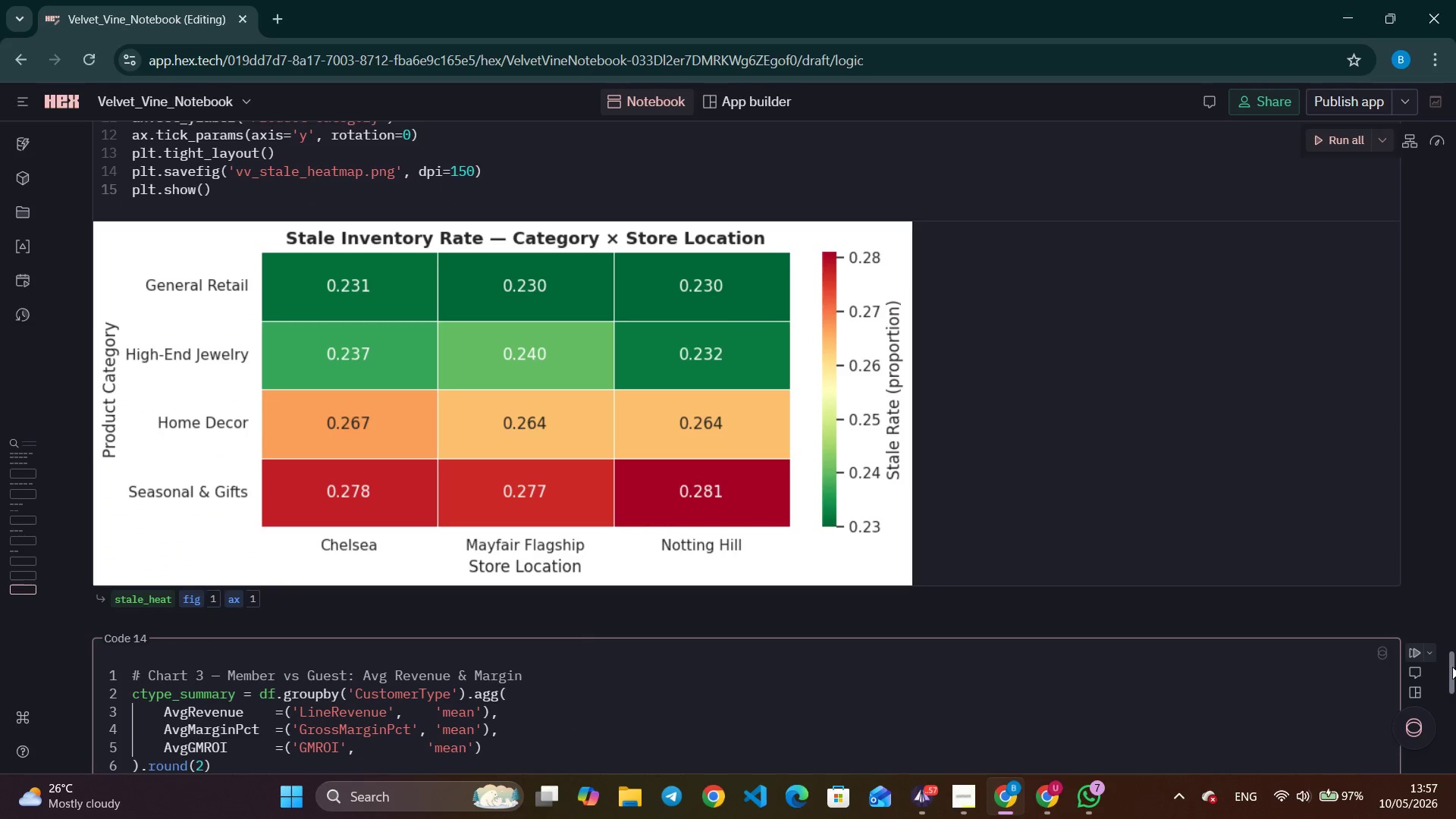 
left_click_drag(start_coordinate=[1452, 667], to_coordinate=[1442, 733])
 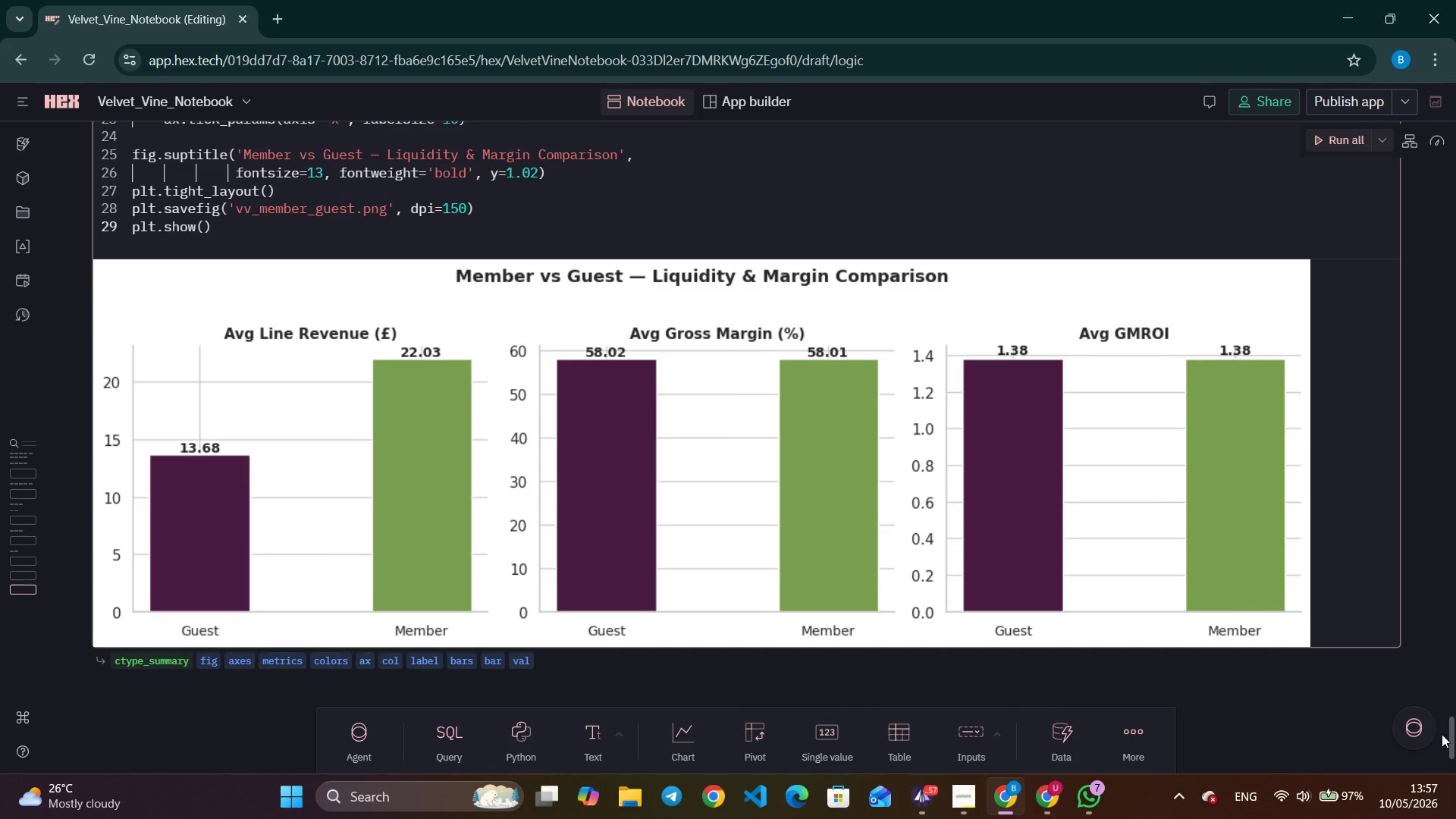 
wait(5.52)
 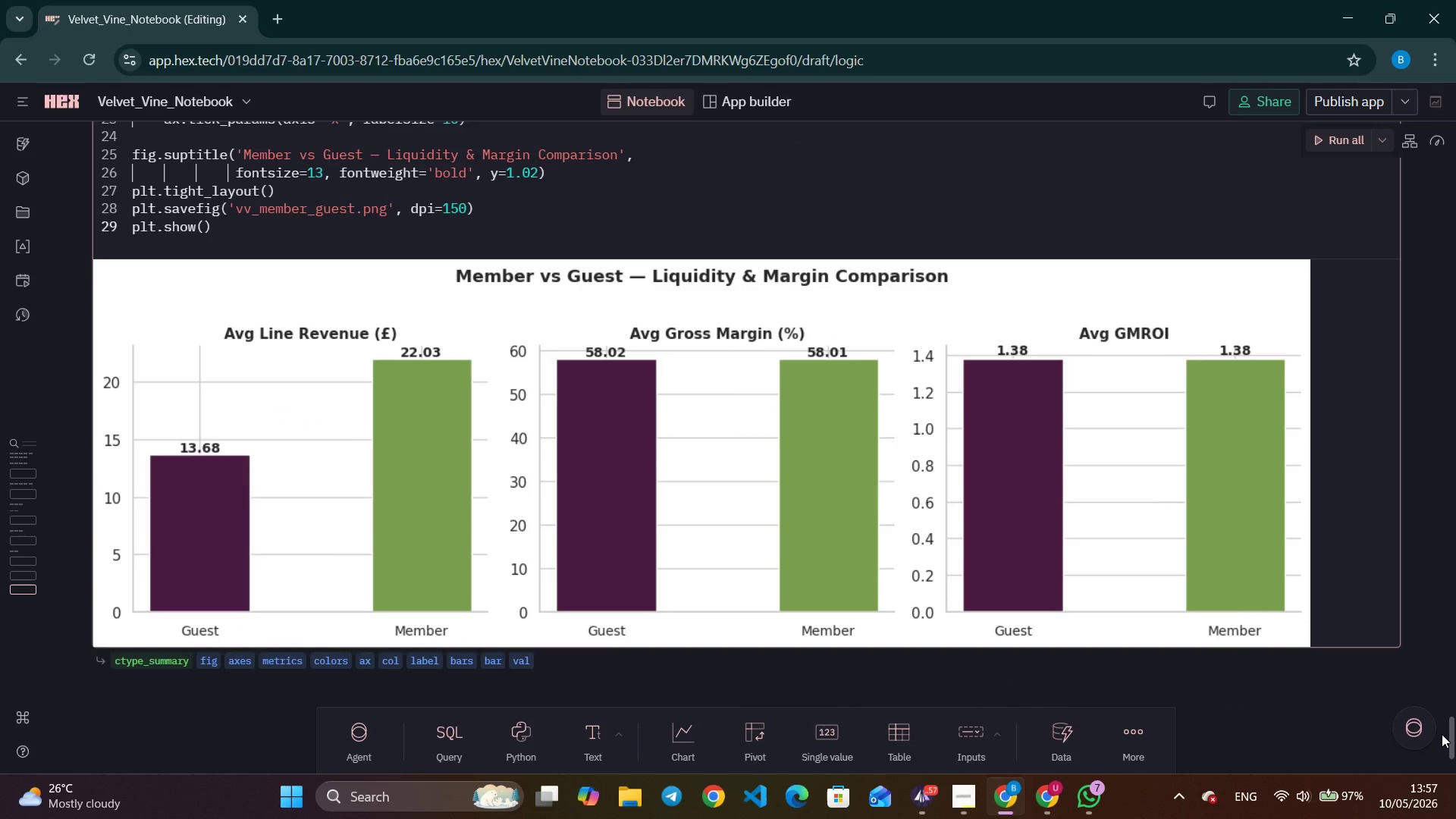 
left_click_drag(start_coordinate=[1453, 726], to_coordinate=[1454, 762])
 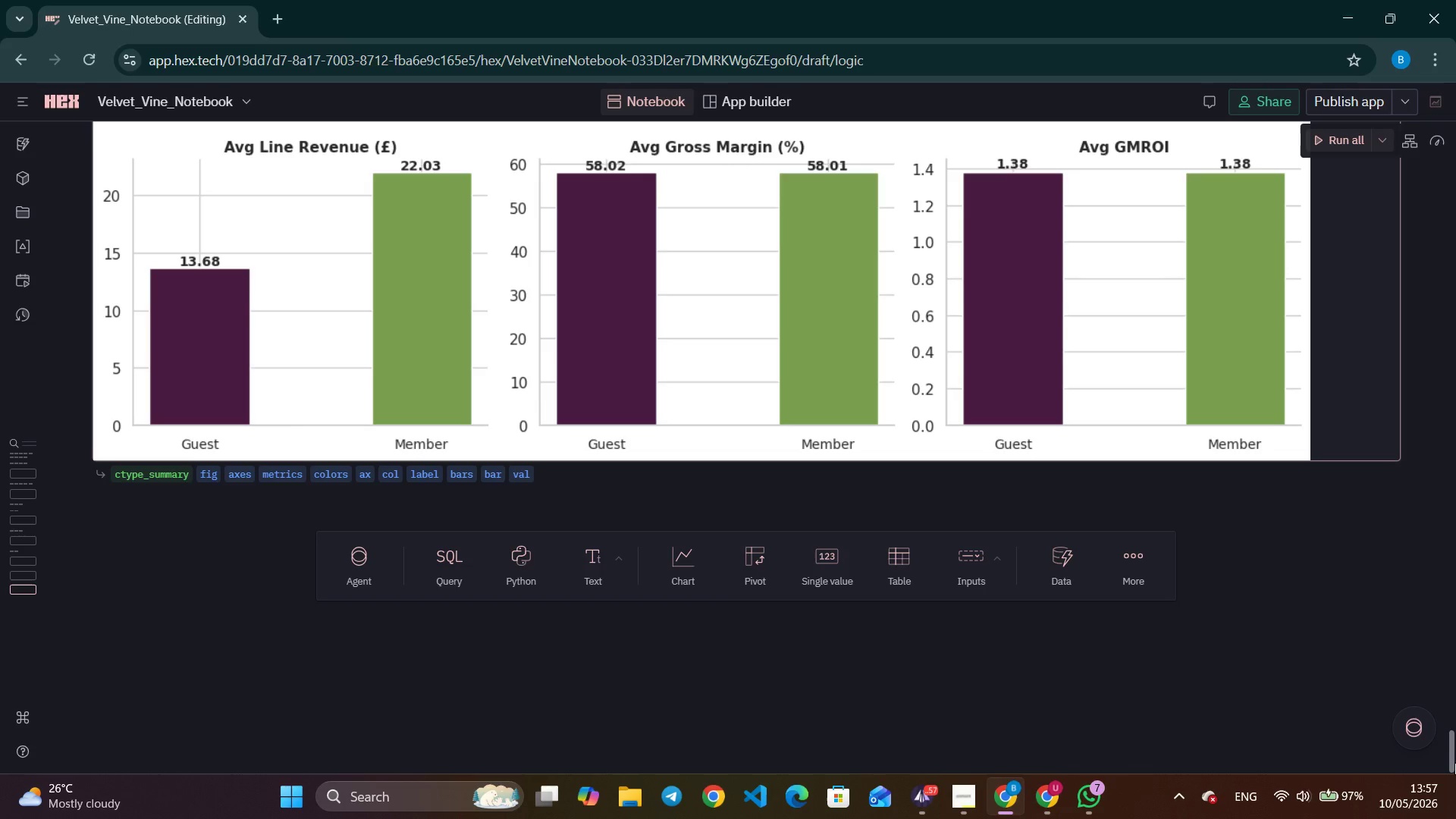 
left_click([1454, 762])
 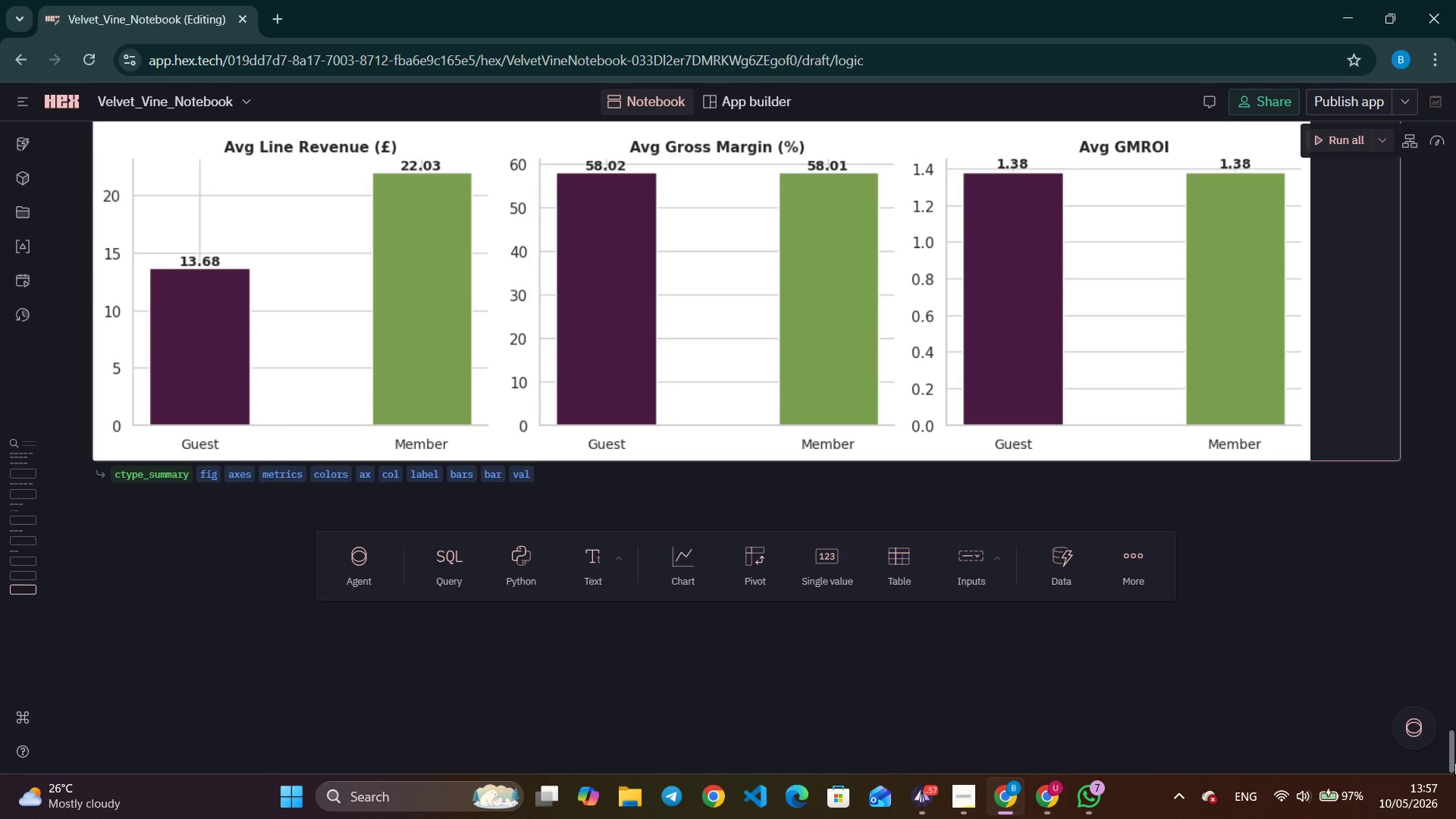 
wait(5.16)
 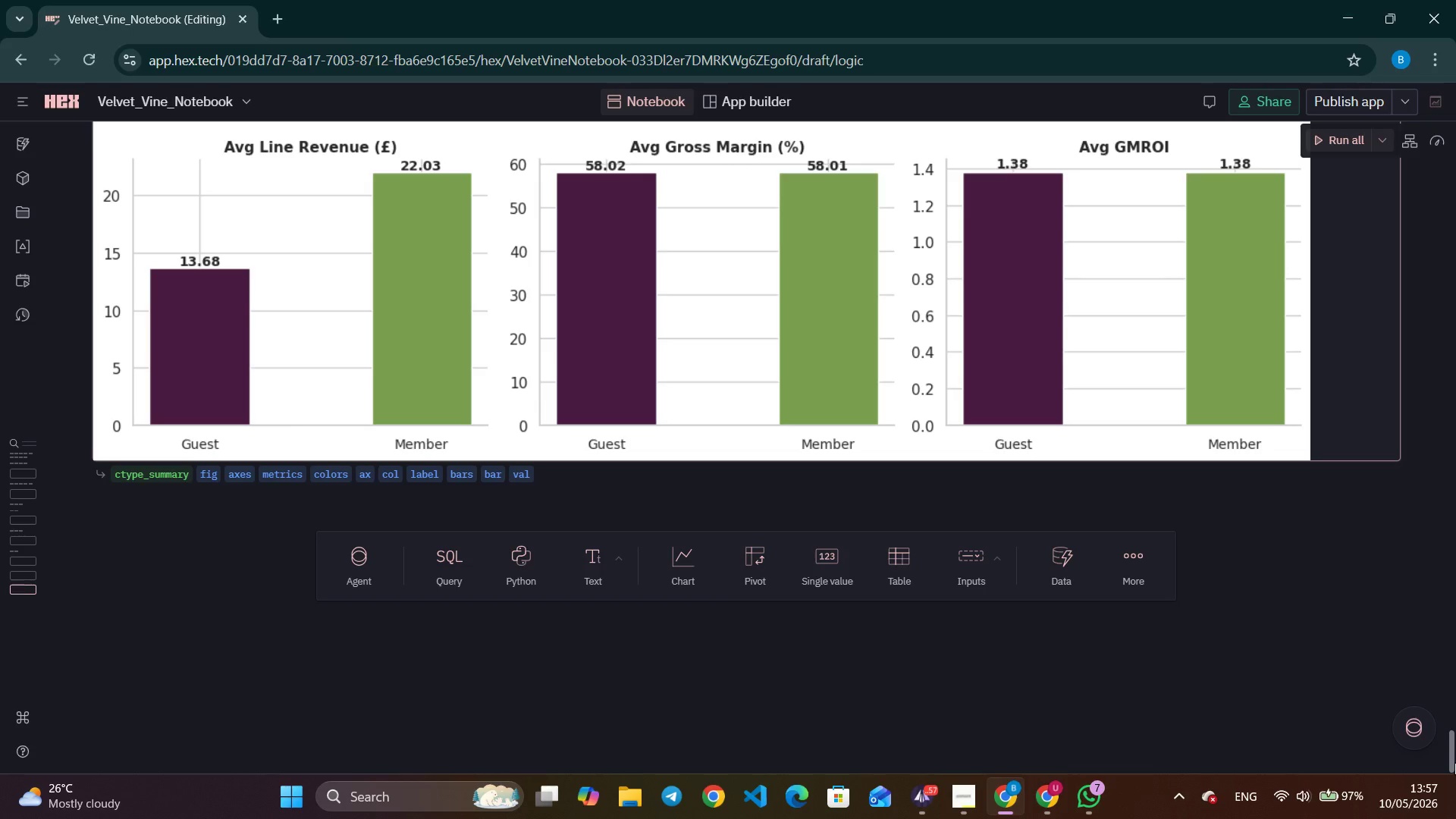 
double_click([1454, 762])
 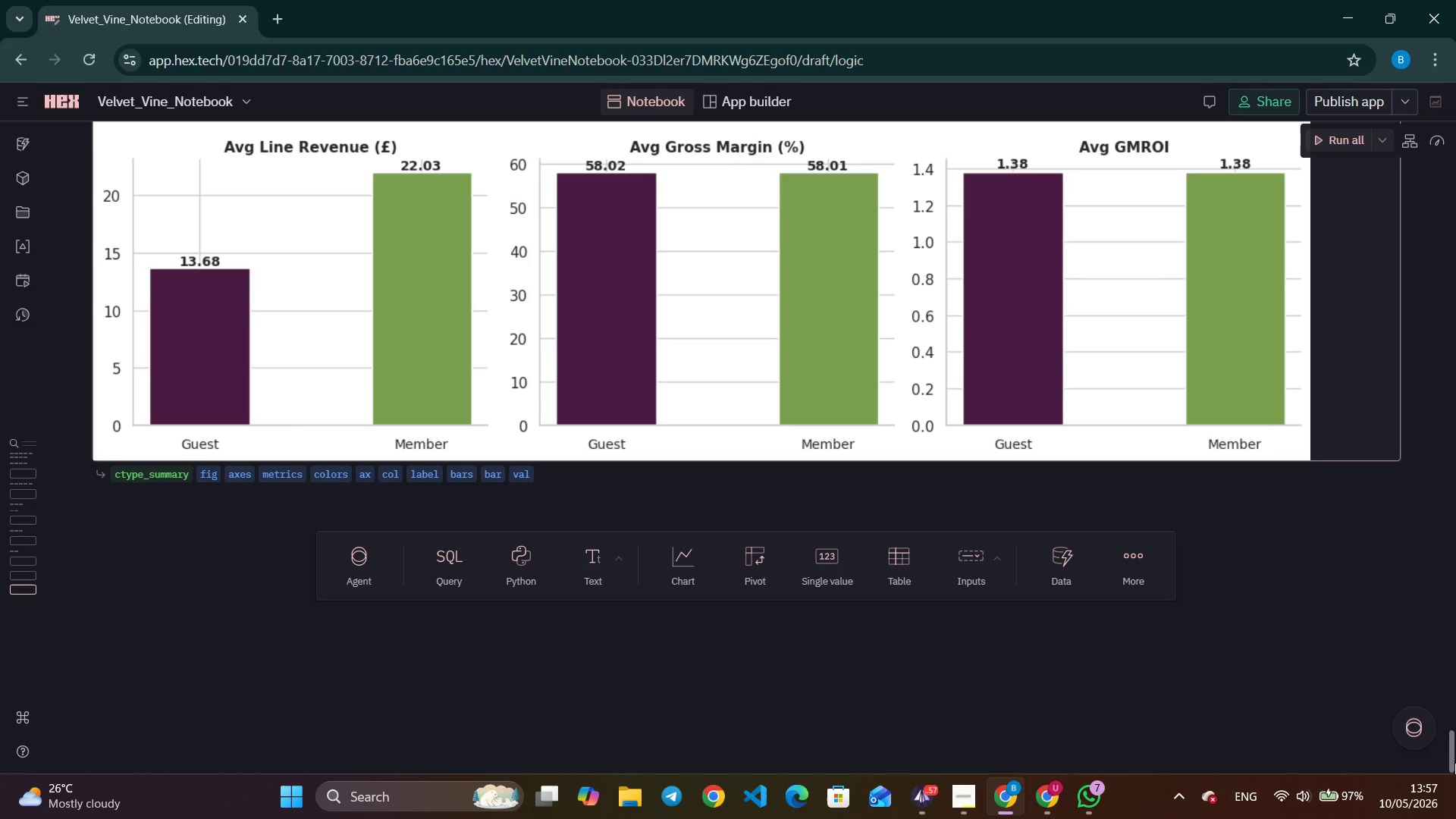 
left_click([931, 809])
 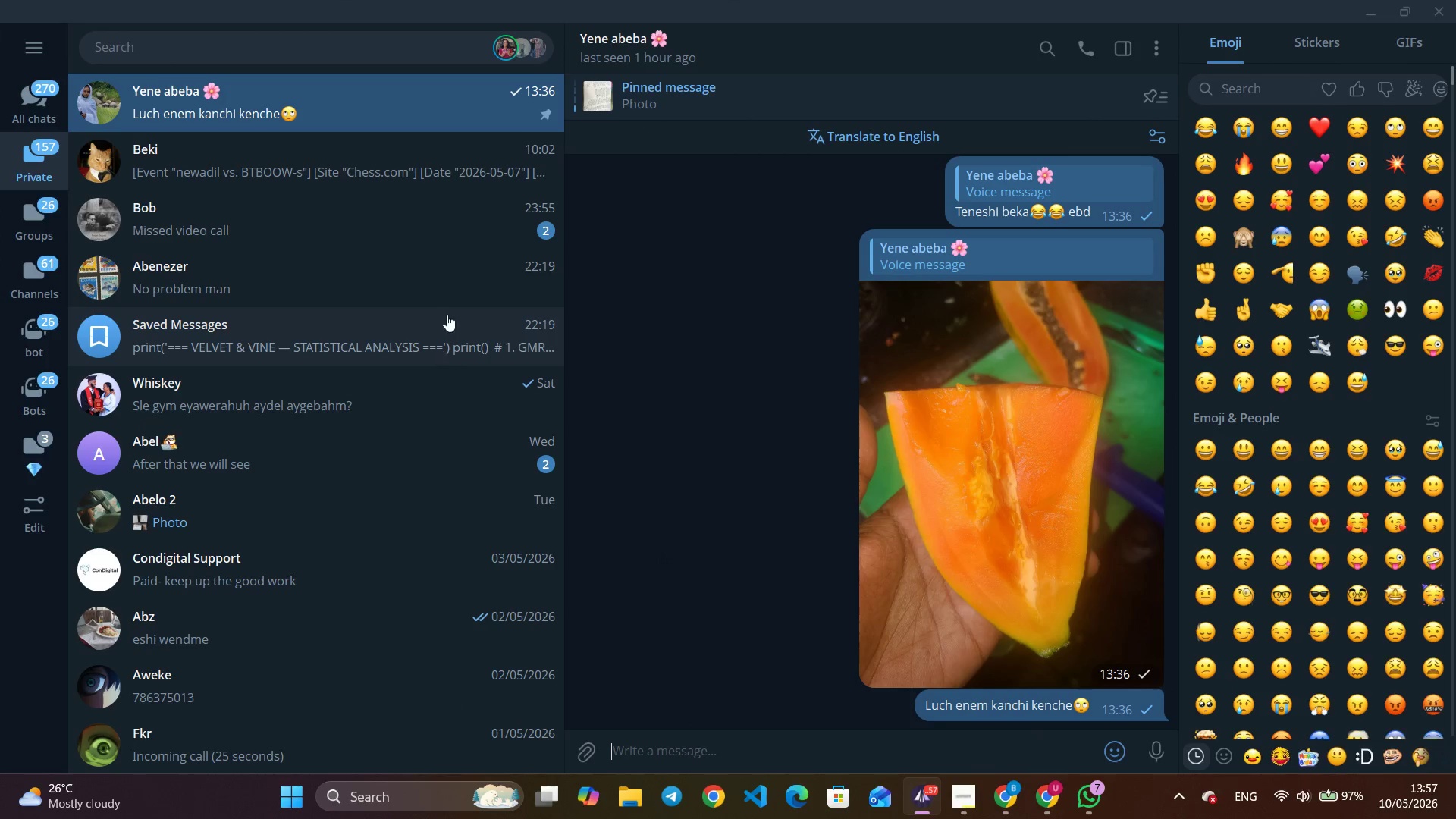 
left_click([268, 327])
 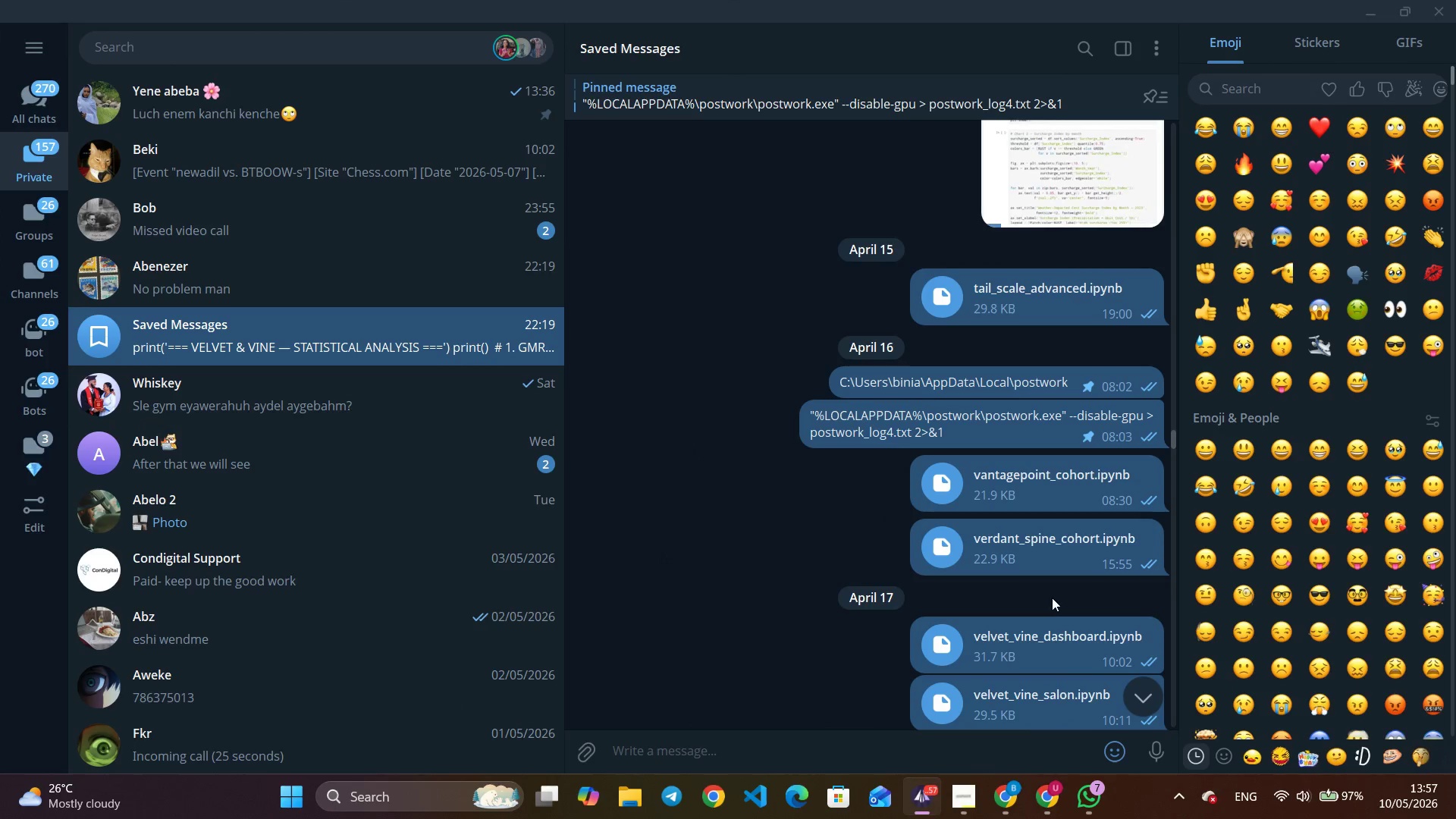 
scroll: coordinate [967, 618], scroll_direction: down, amount: 60.0
 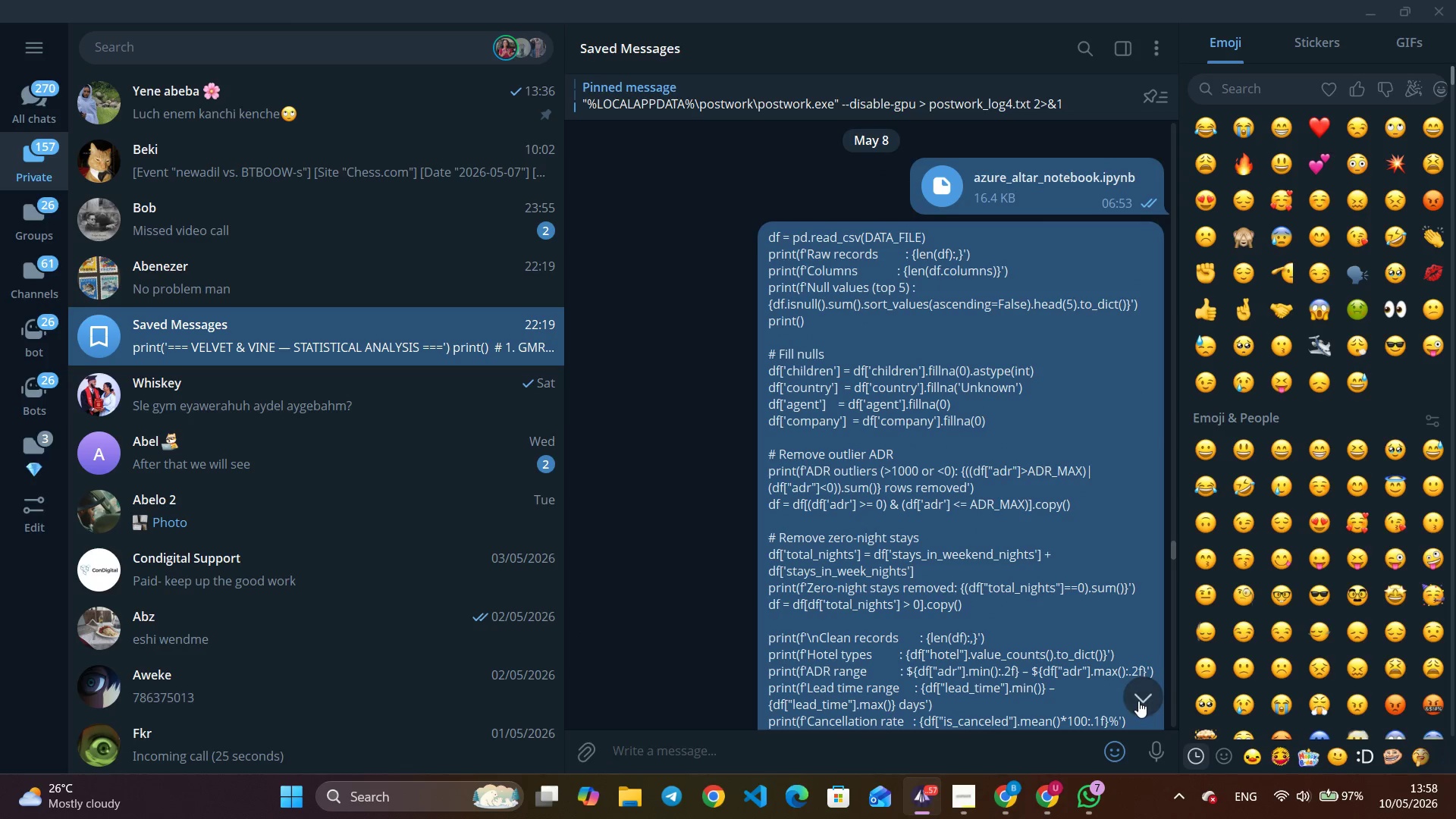 
left_click([1139, 701])
 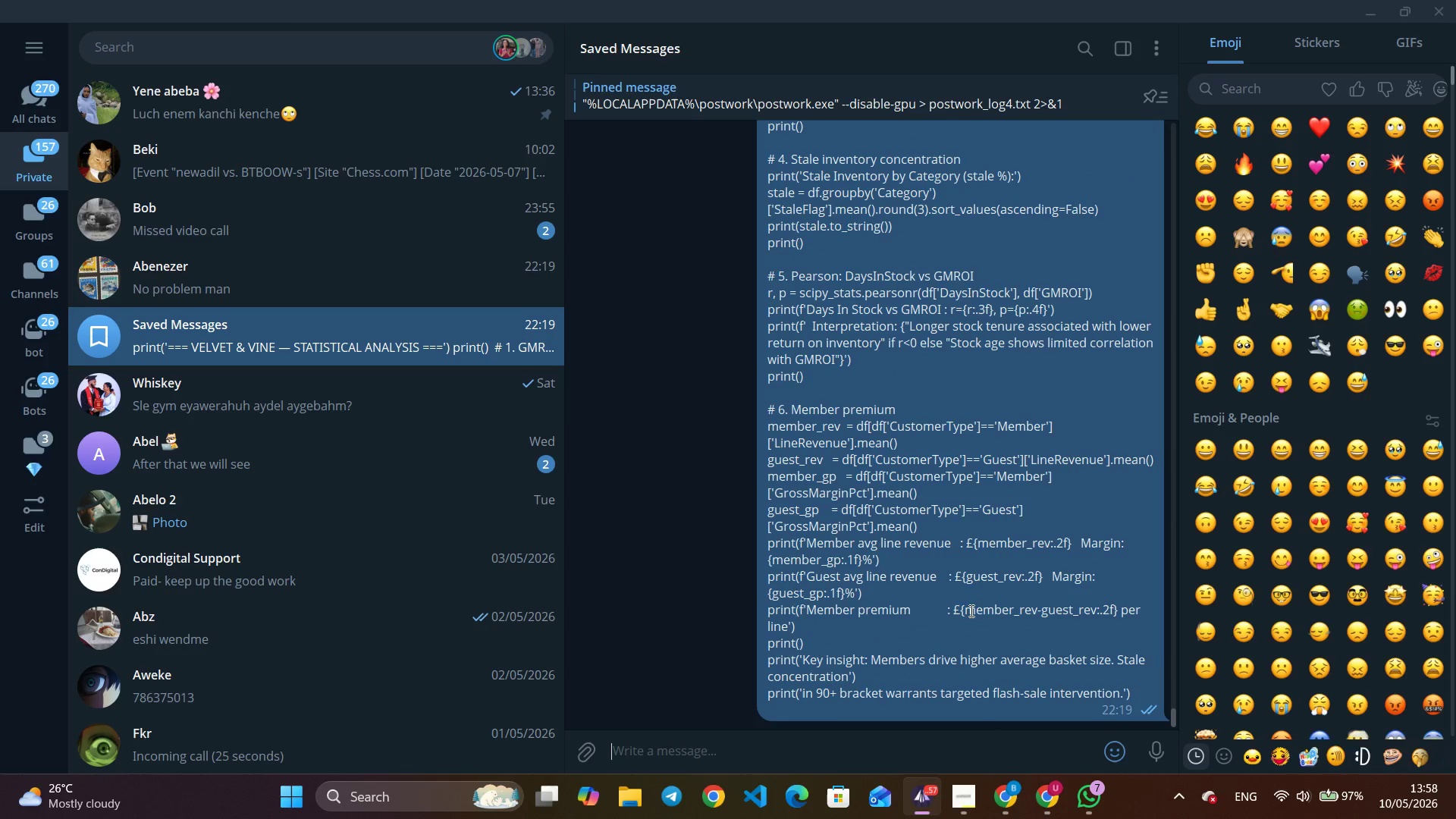 
scroll: coordinate [914, 585], scroll_direction: up, amount: 53.0
 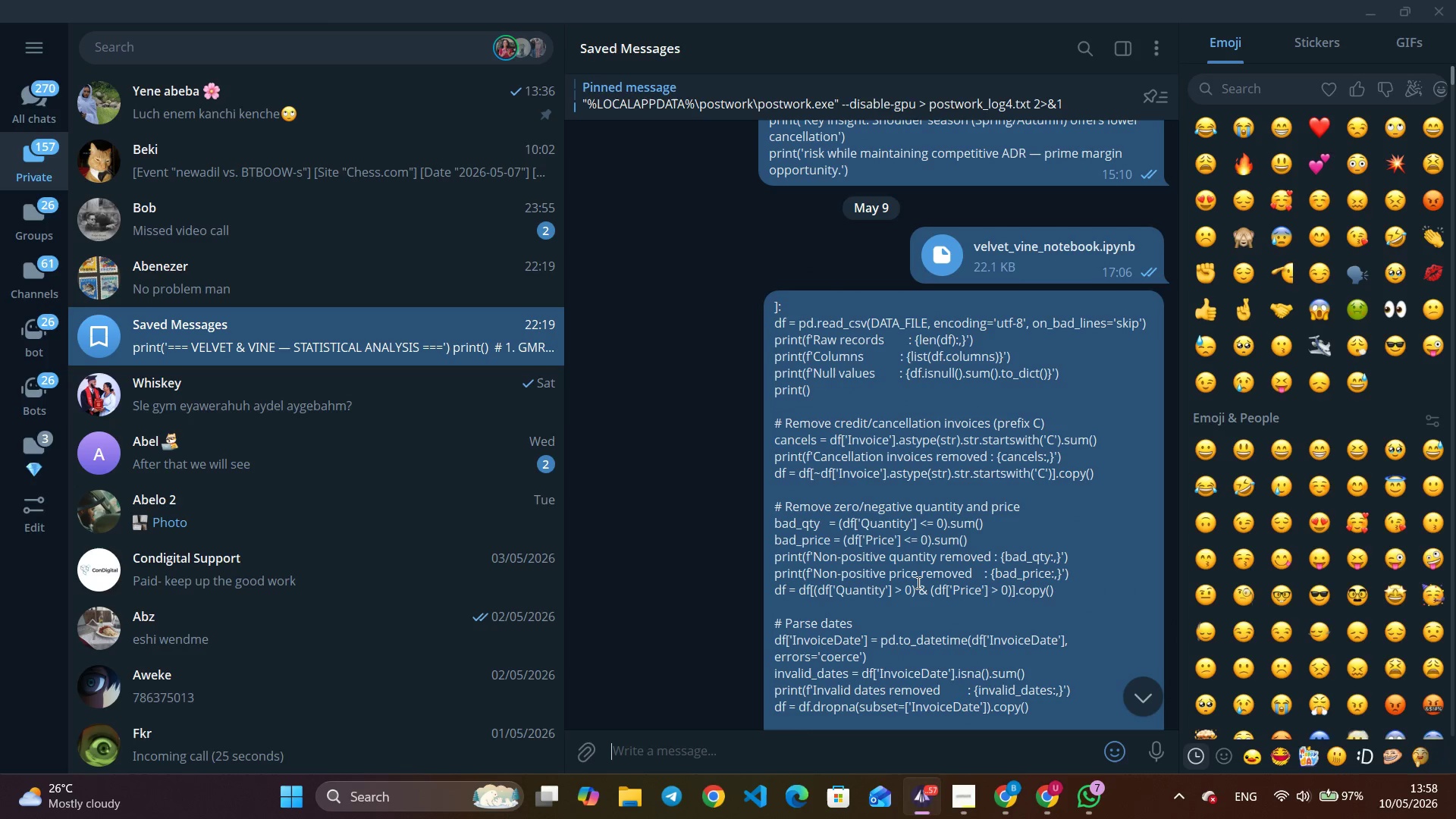 
wait(10.58)
 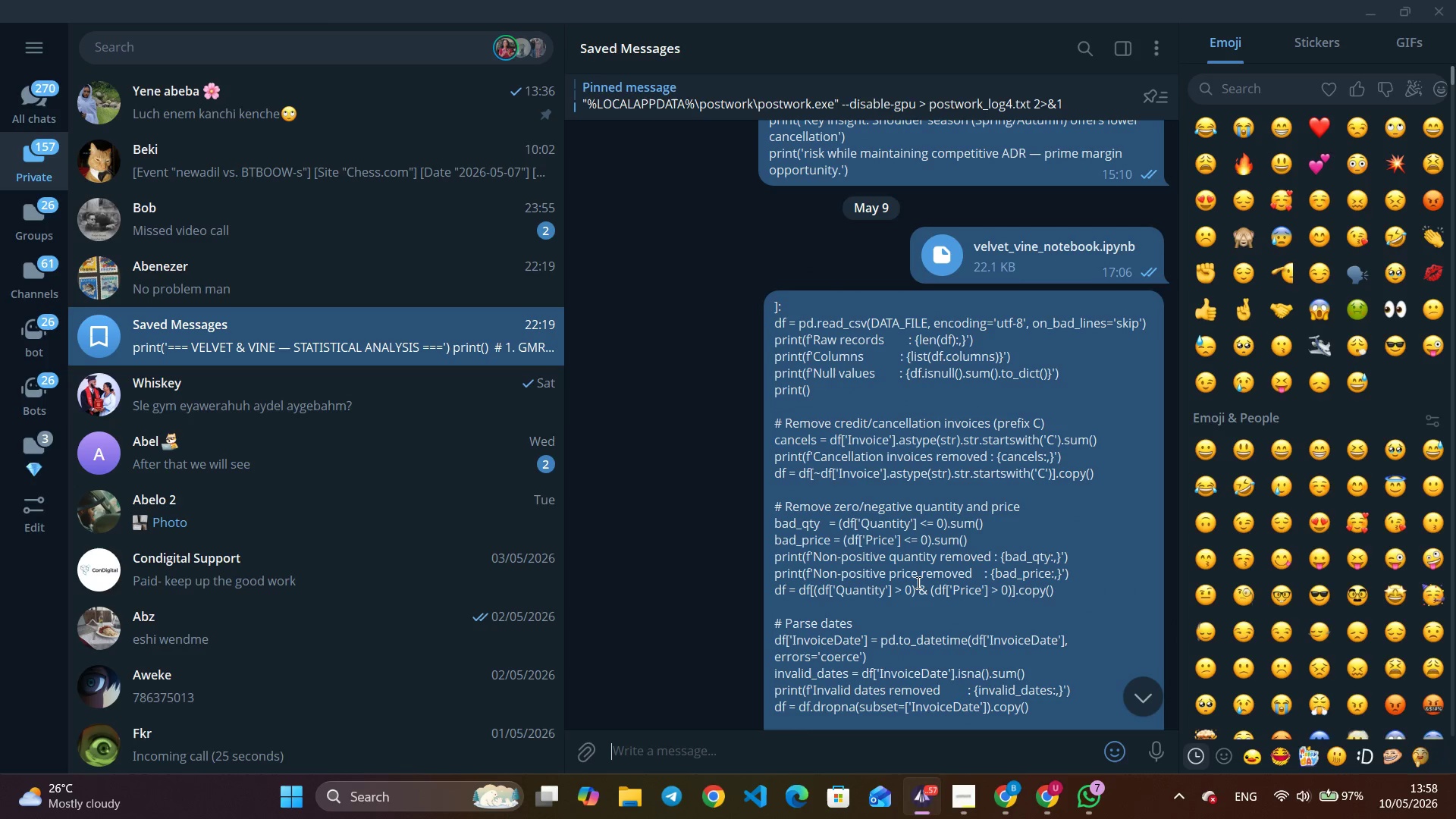 
left_click([1362, 13])
 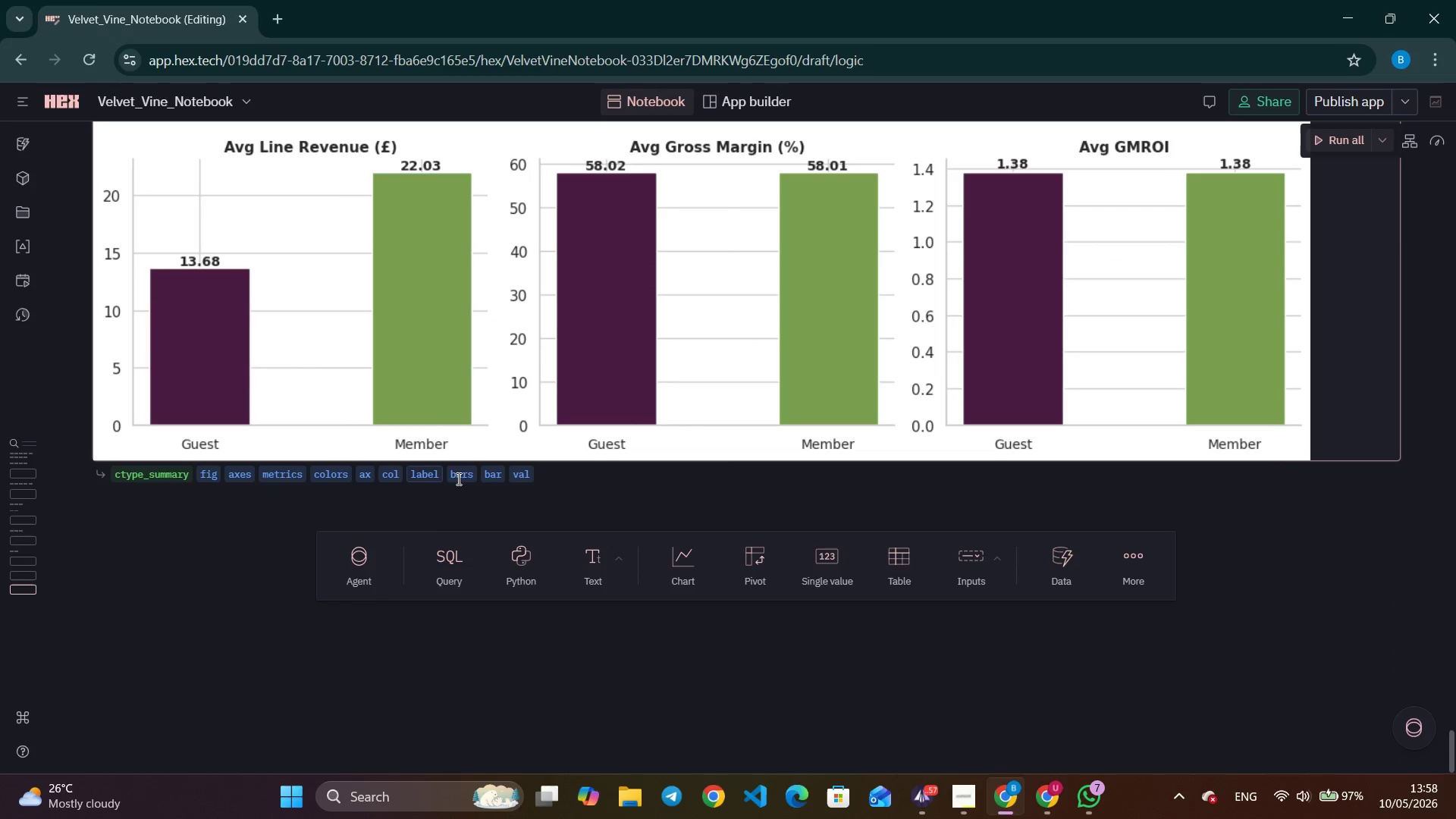 
scroll: coordinate [847, 526], scroll_direction: down, amount: 19.0
 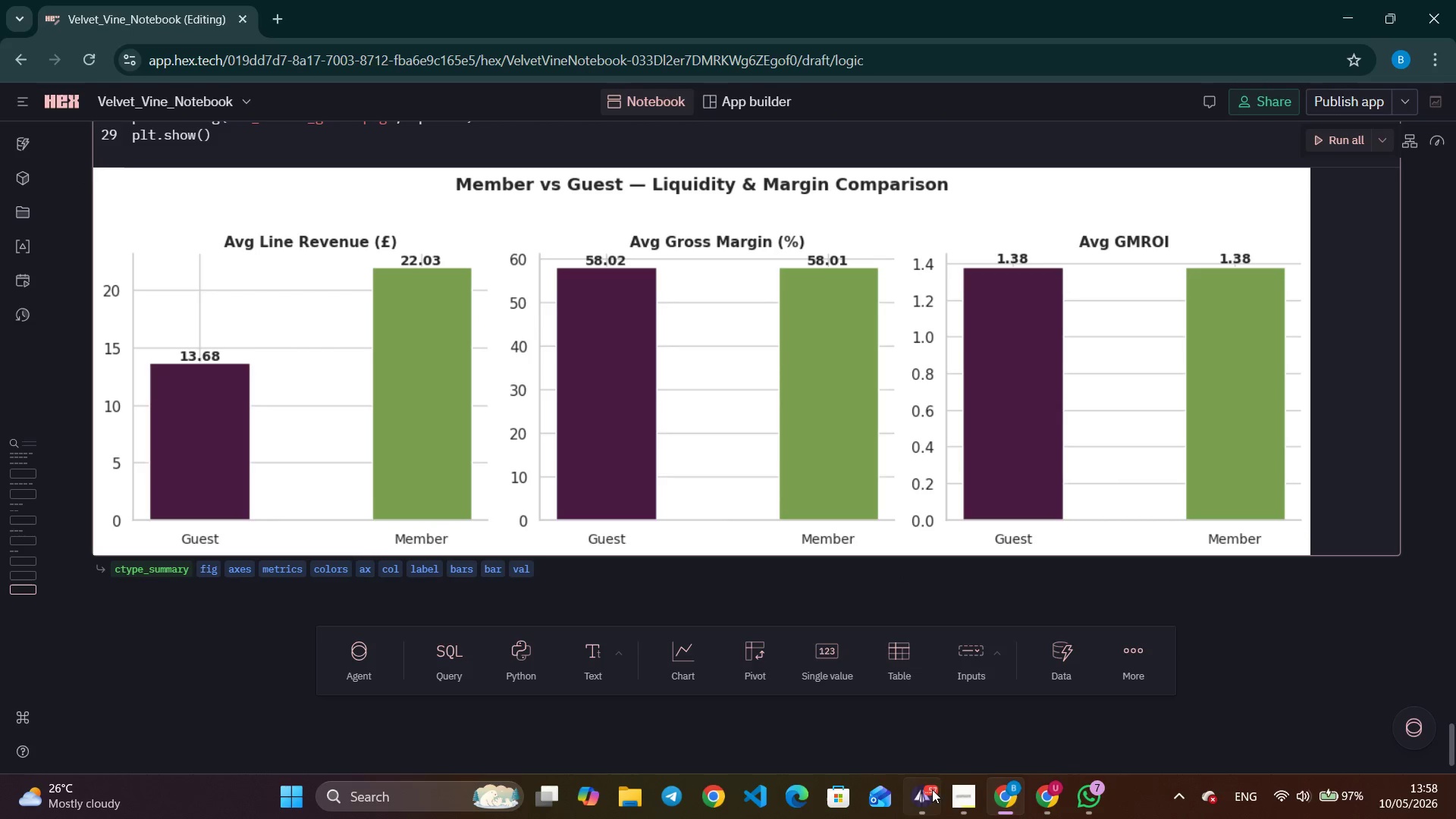 
left_click([954, 799])